 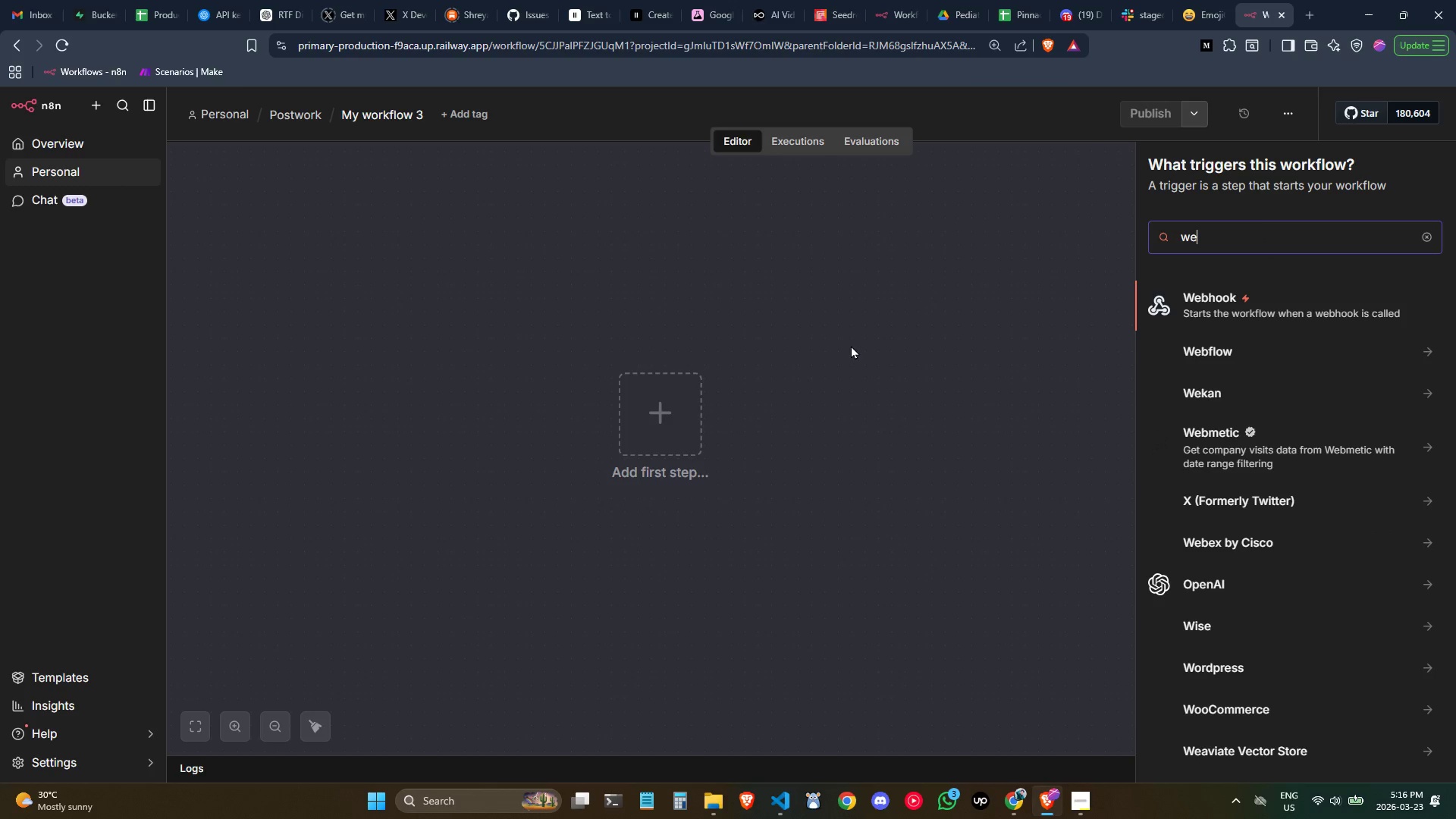 
left_click([1206, 313])
 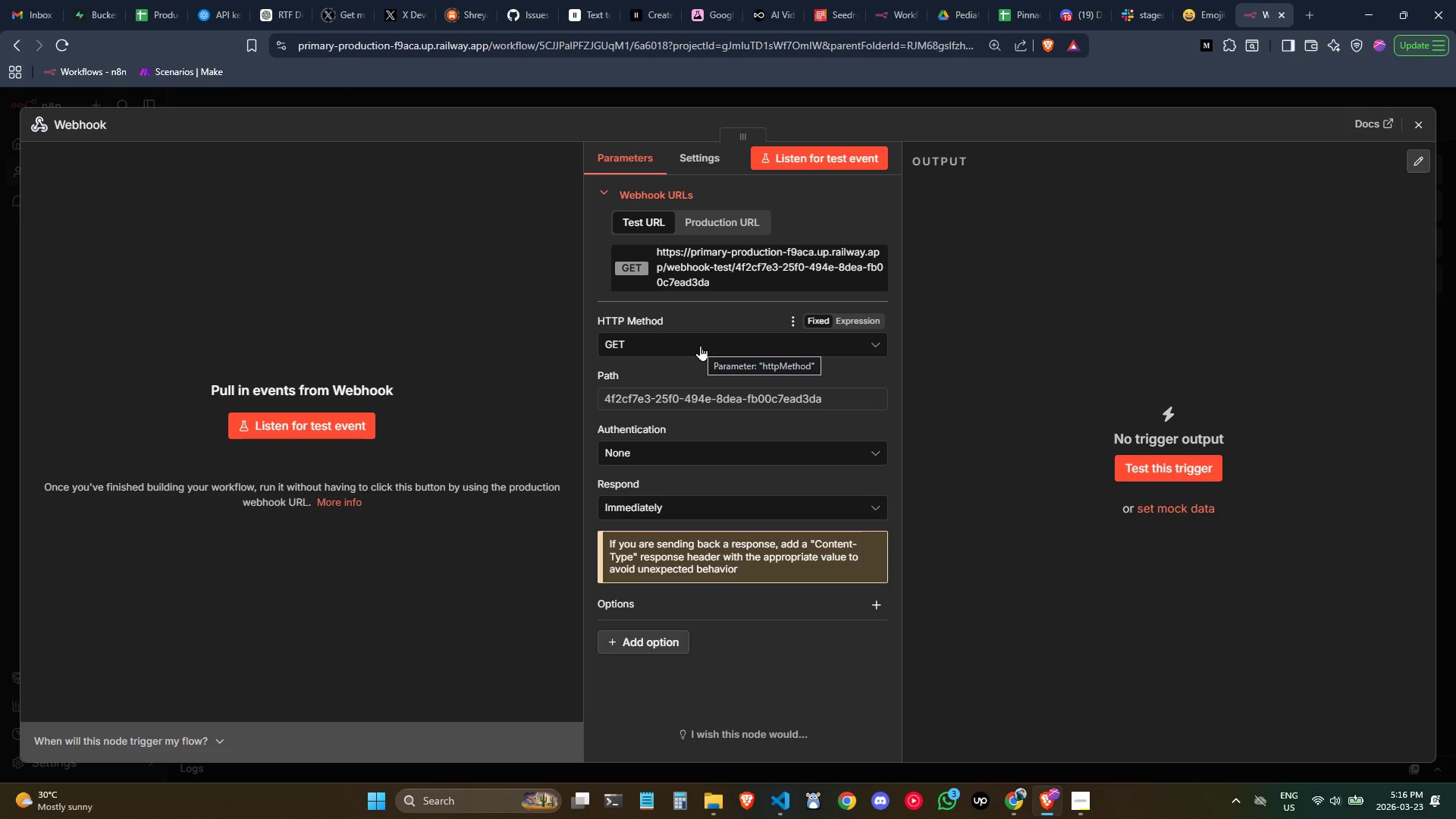 
wait(31.27)
 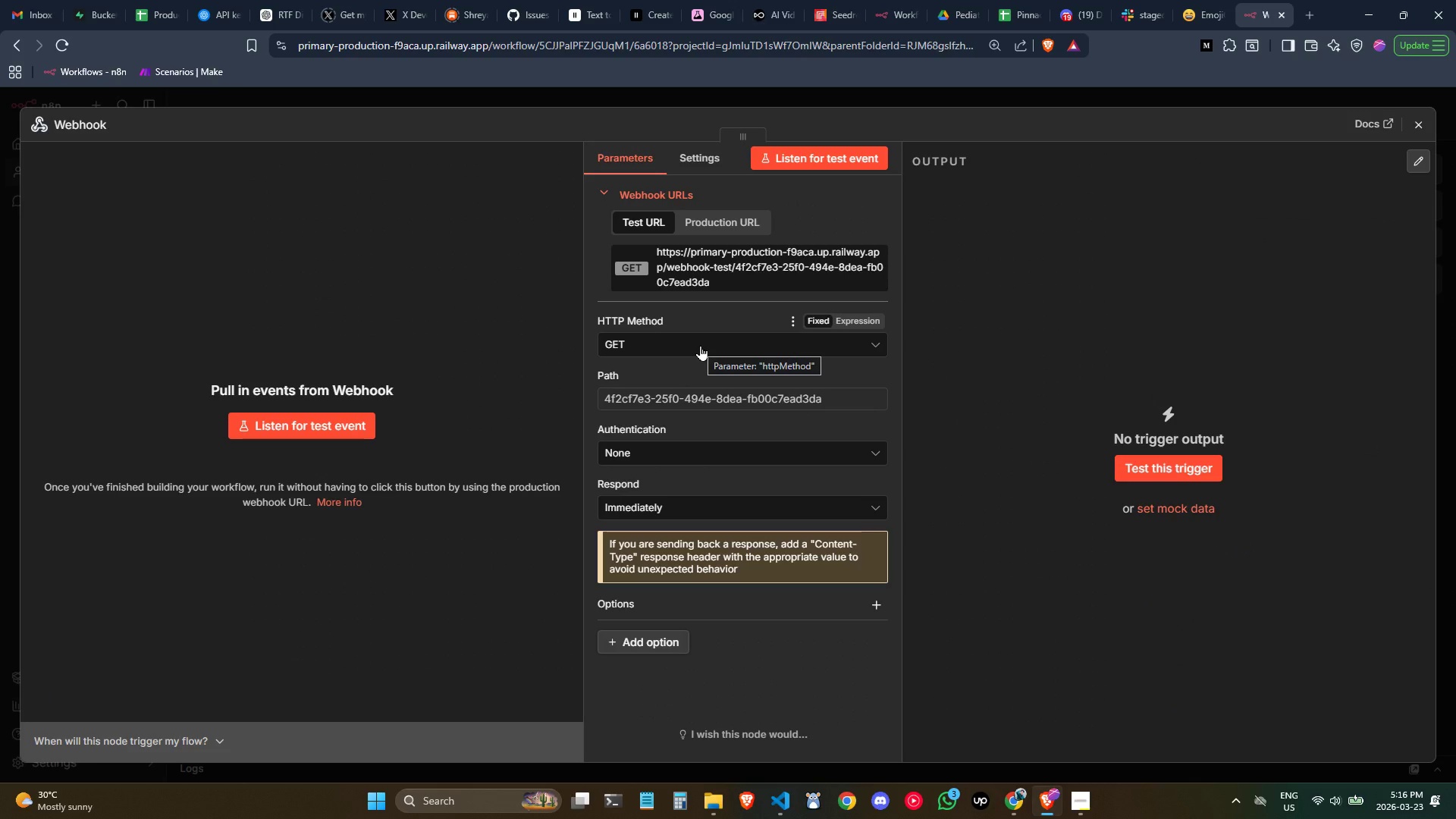 
double_click([672, 393])
 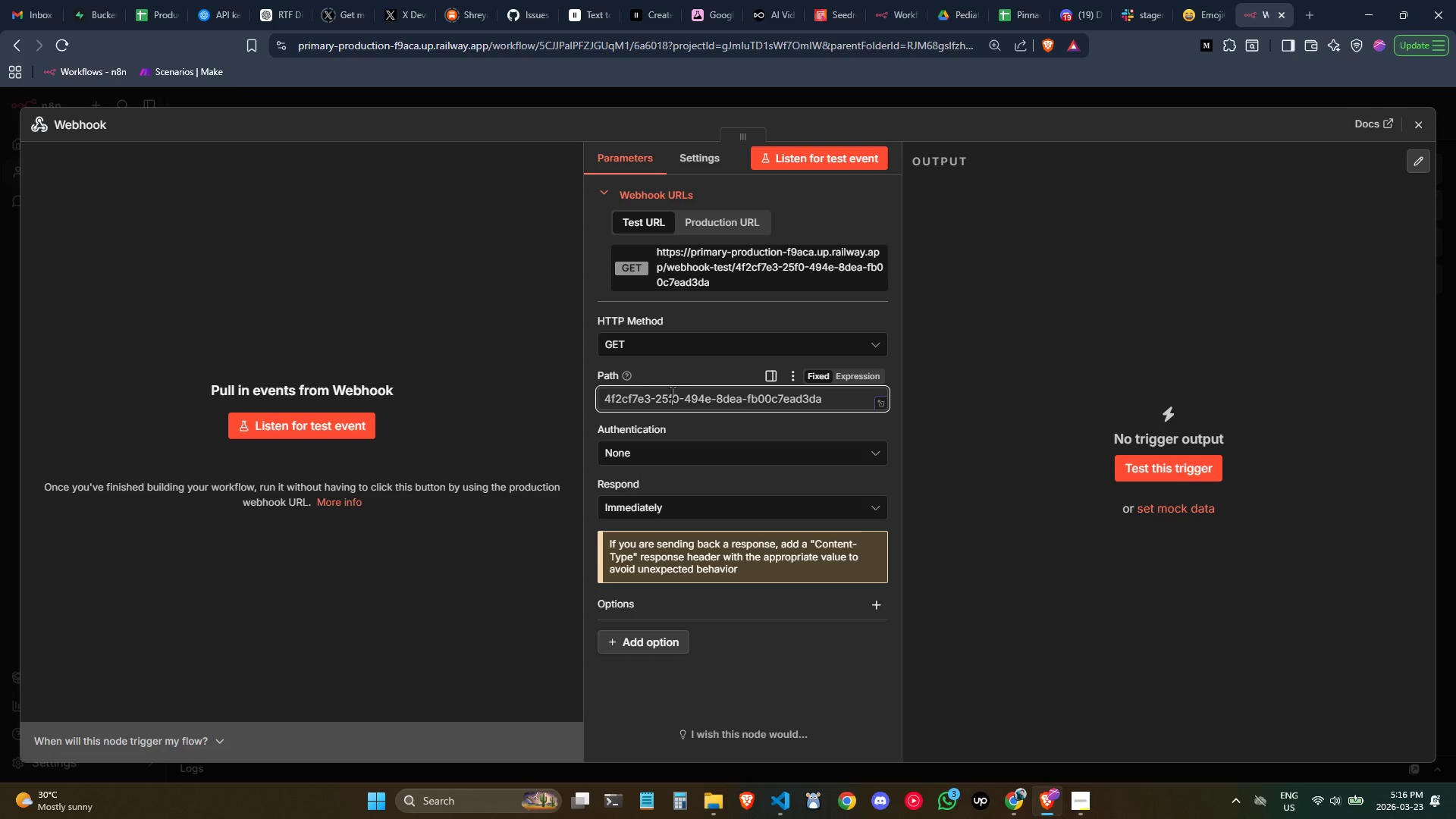 
triple_click([672, 393])
 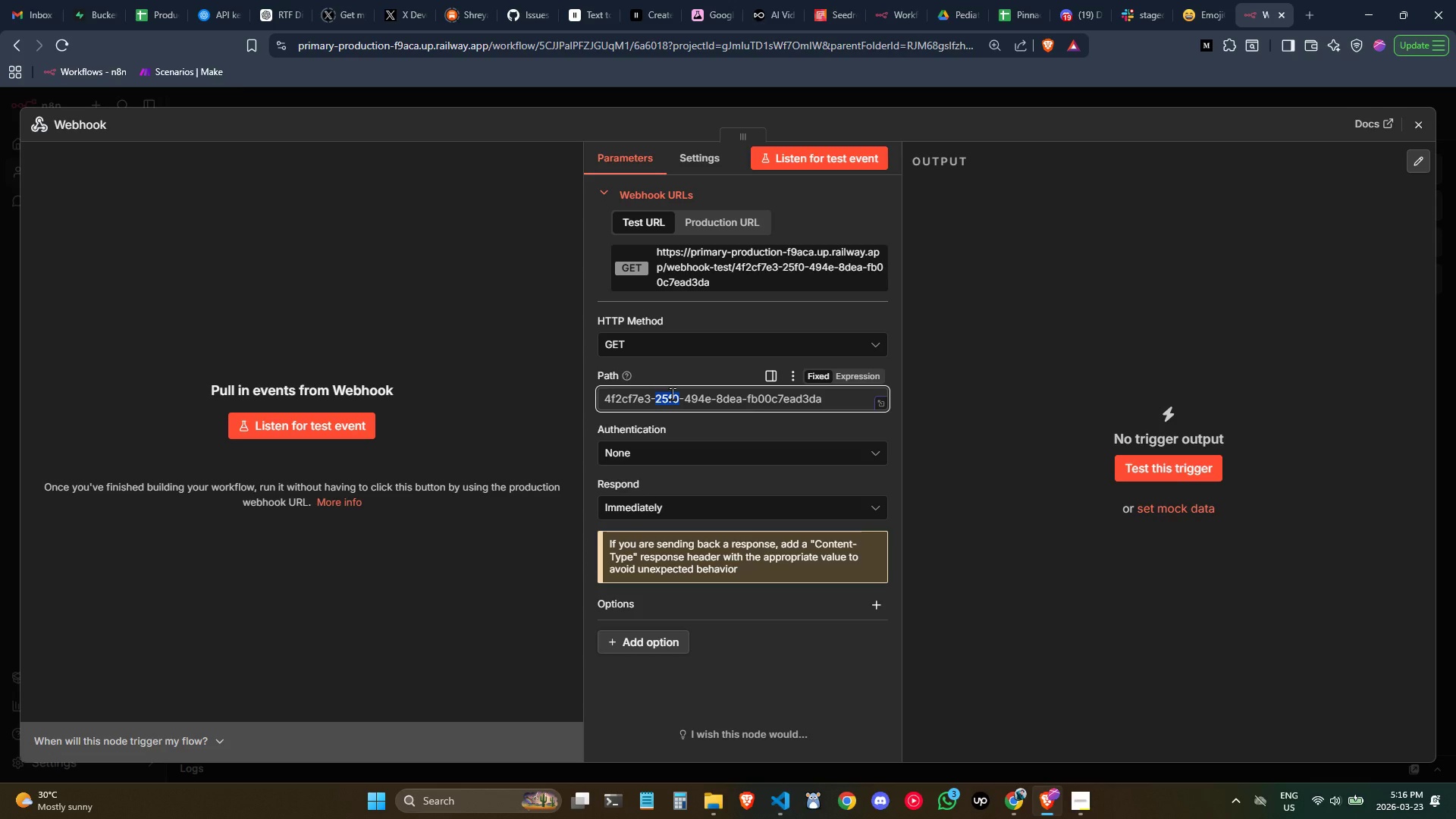 
key(Control+ControlLeft)
 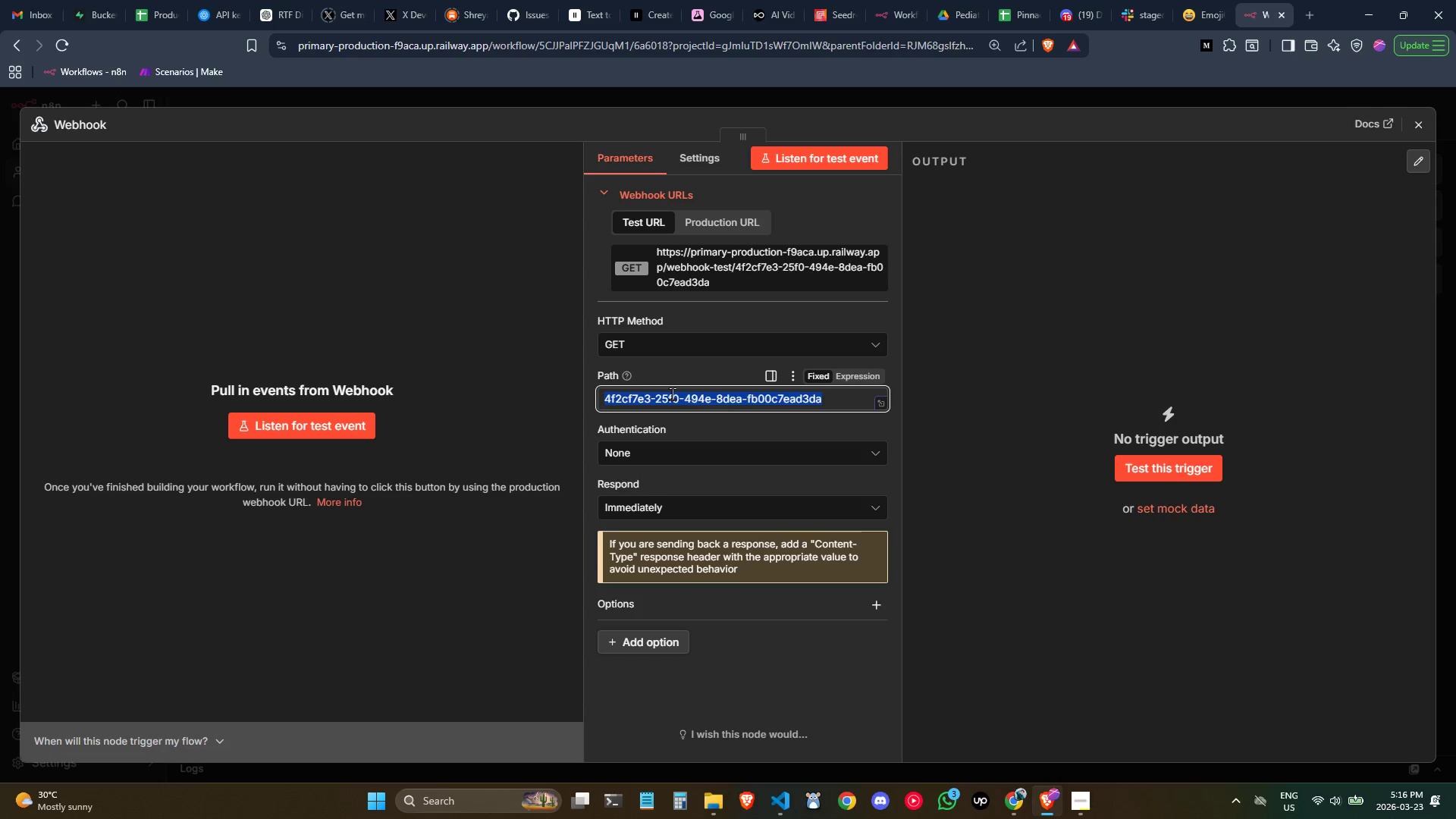 
key(Control+A)
 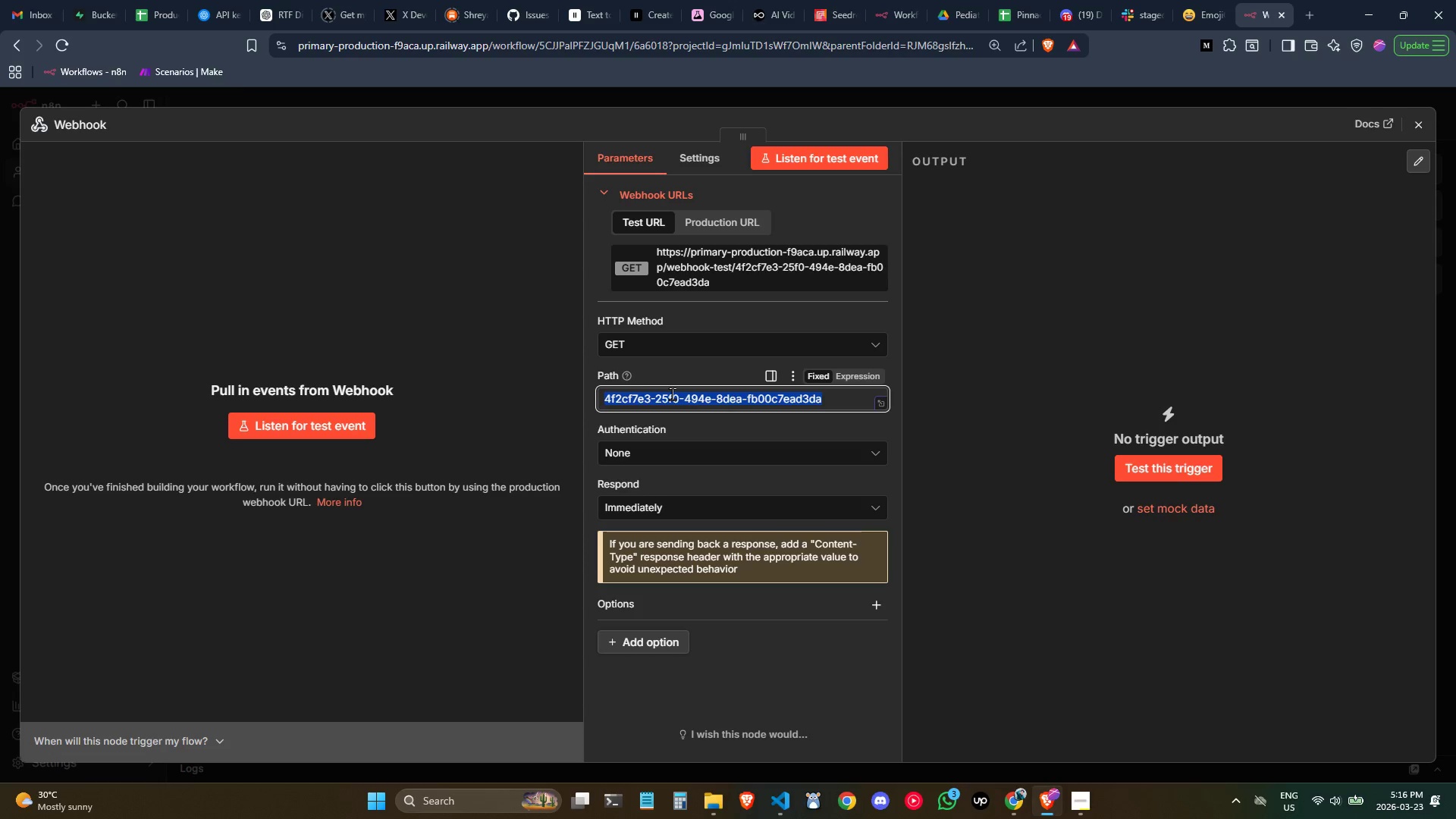 
key(Backspace)
 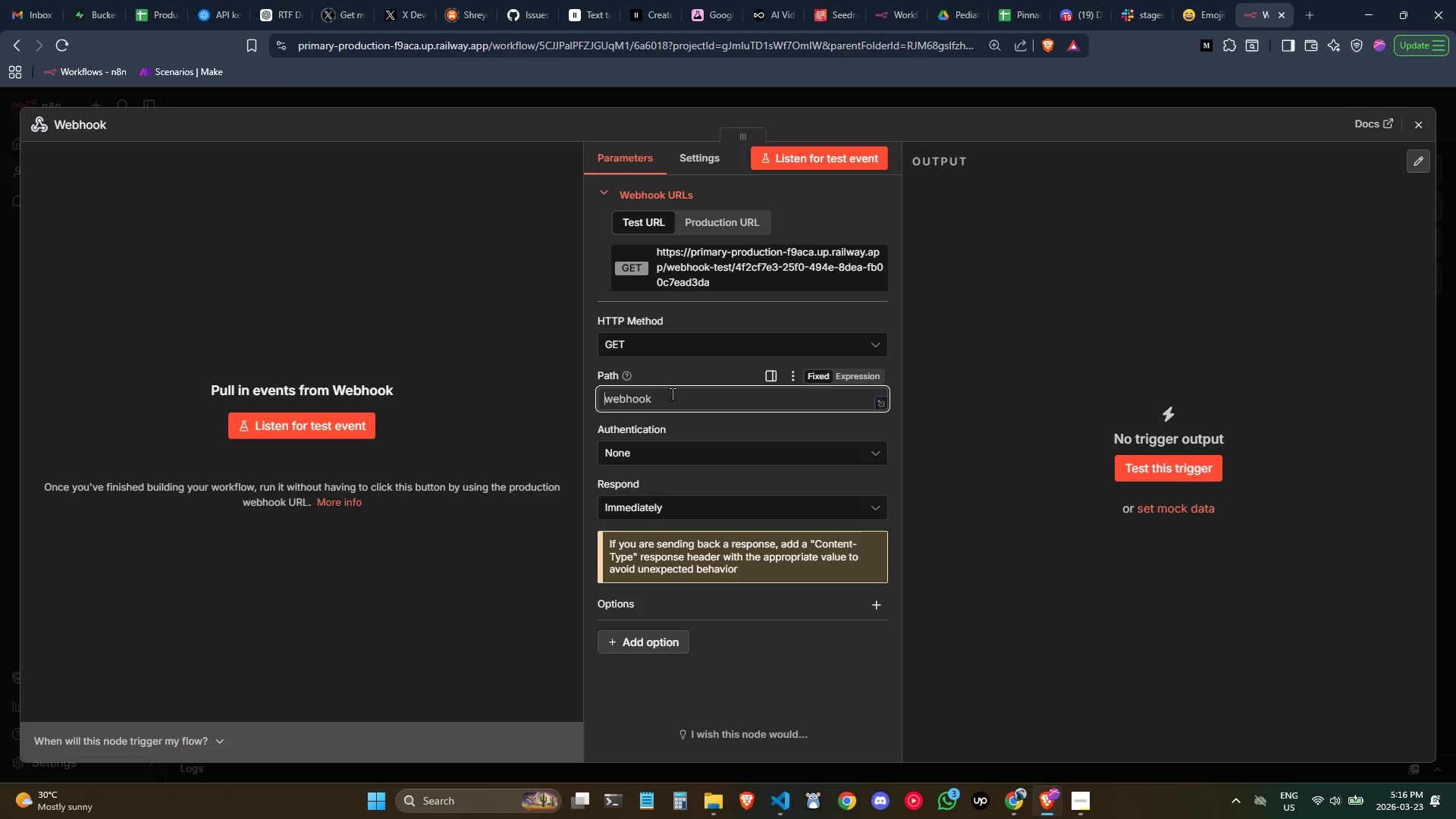 
wait(6.22)
 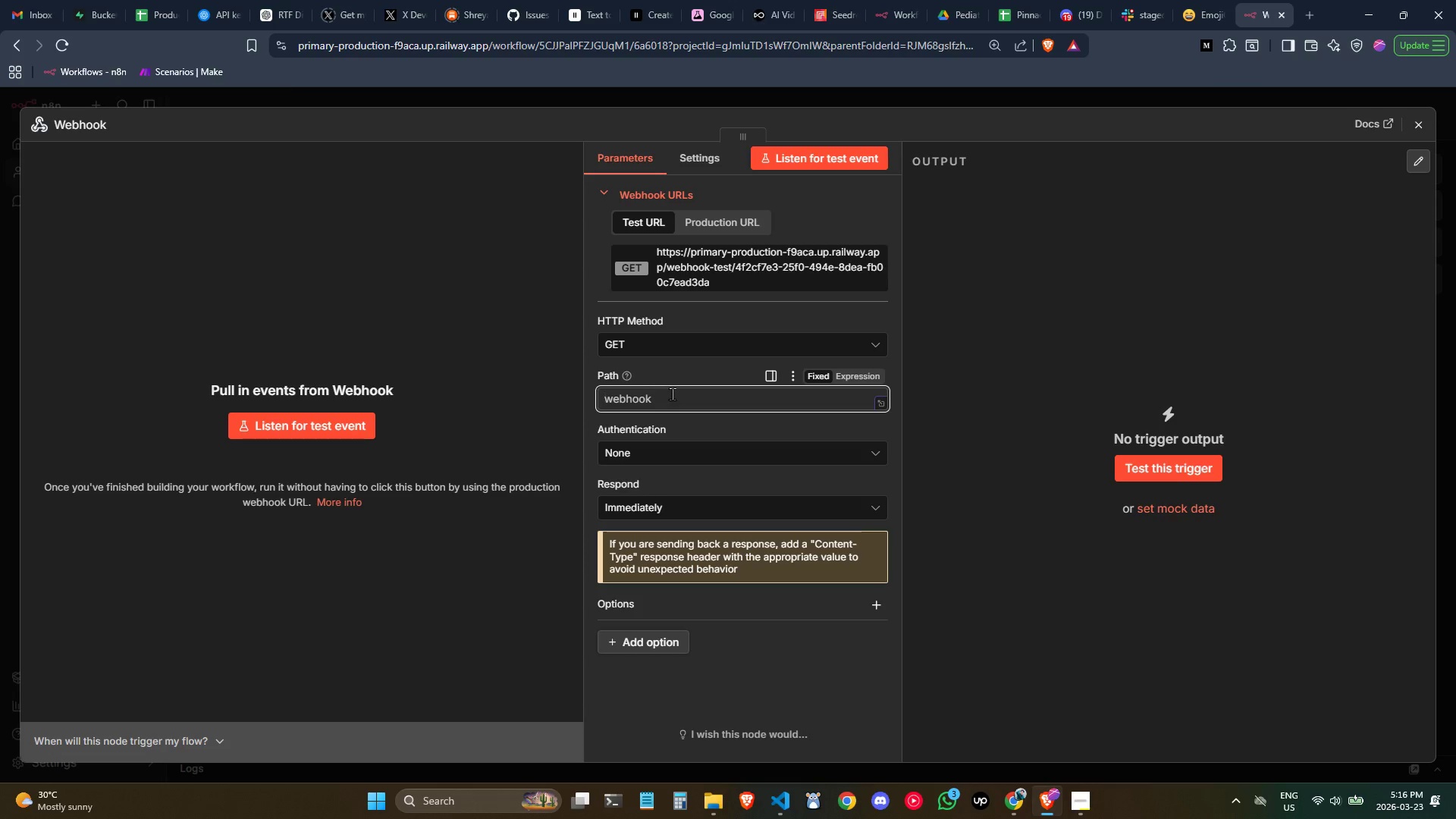 
left_click([1103, 378])
 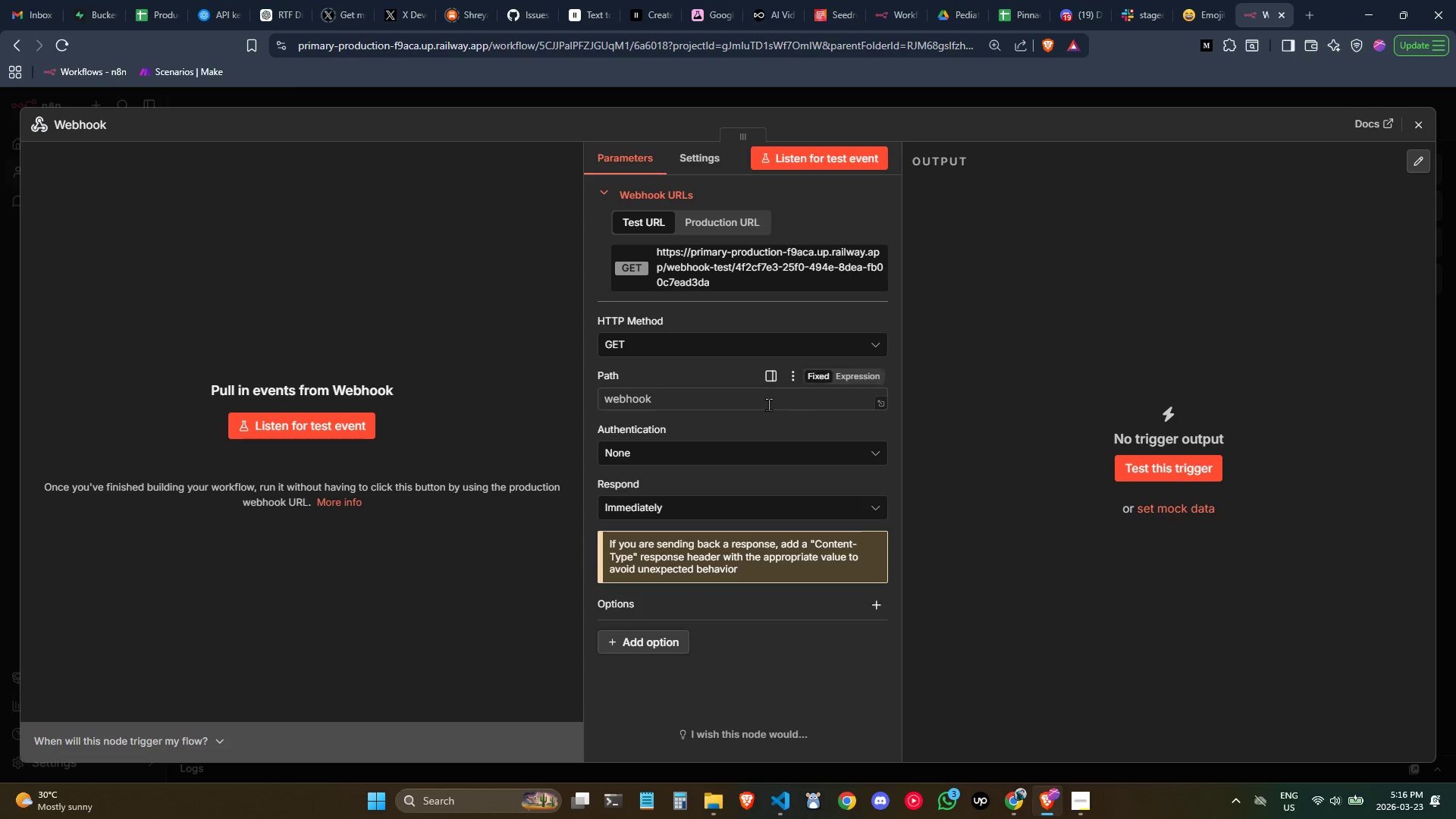 
left_click([767, 404])
 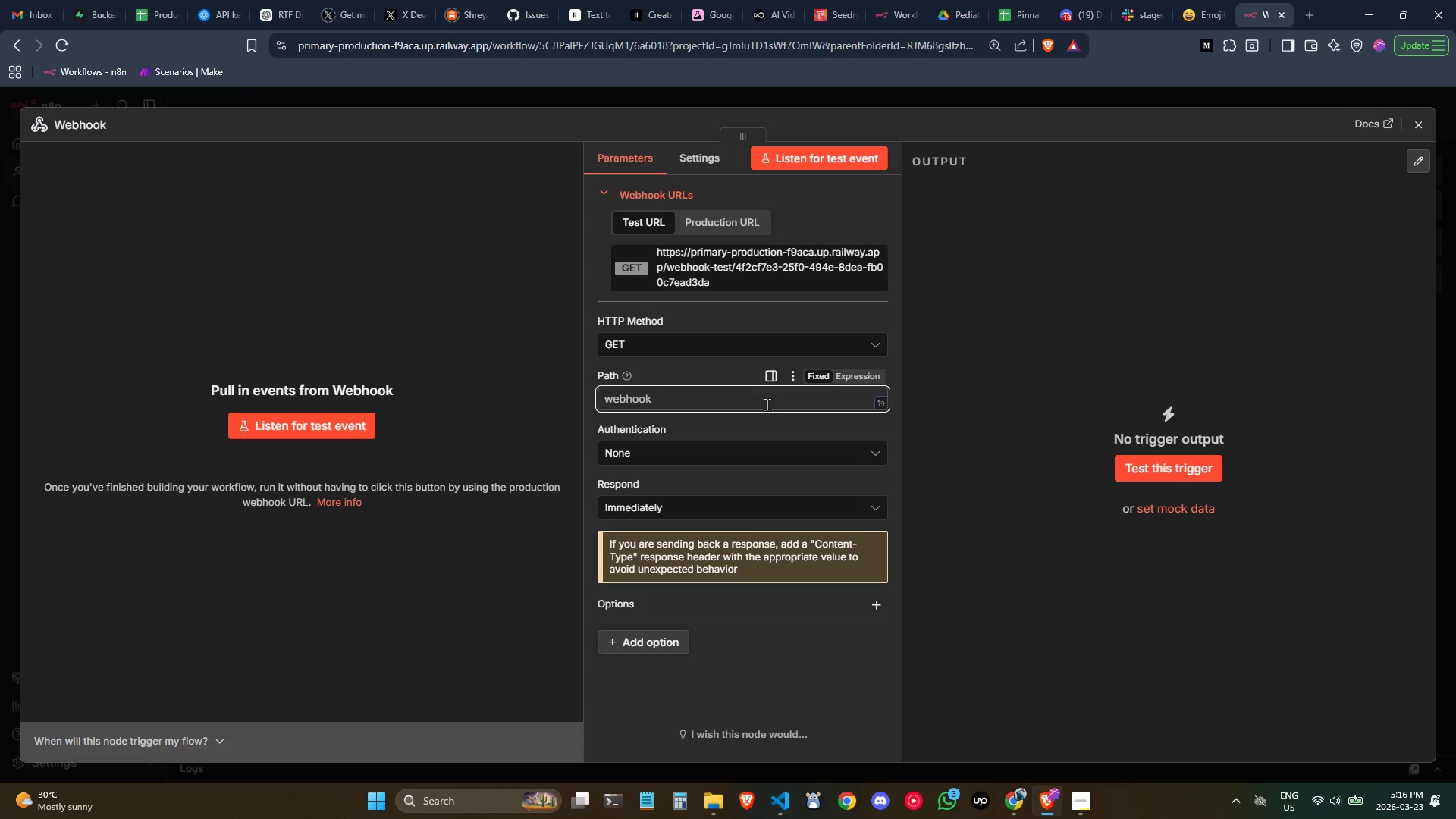 
type(google)
 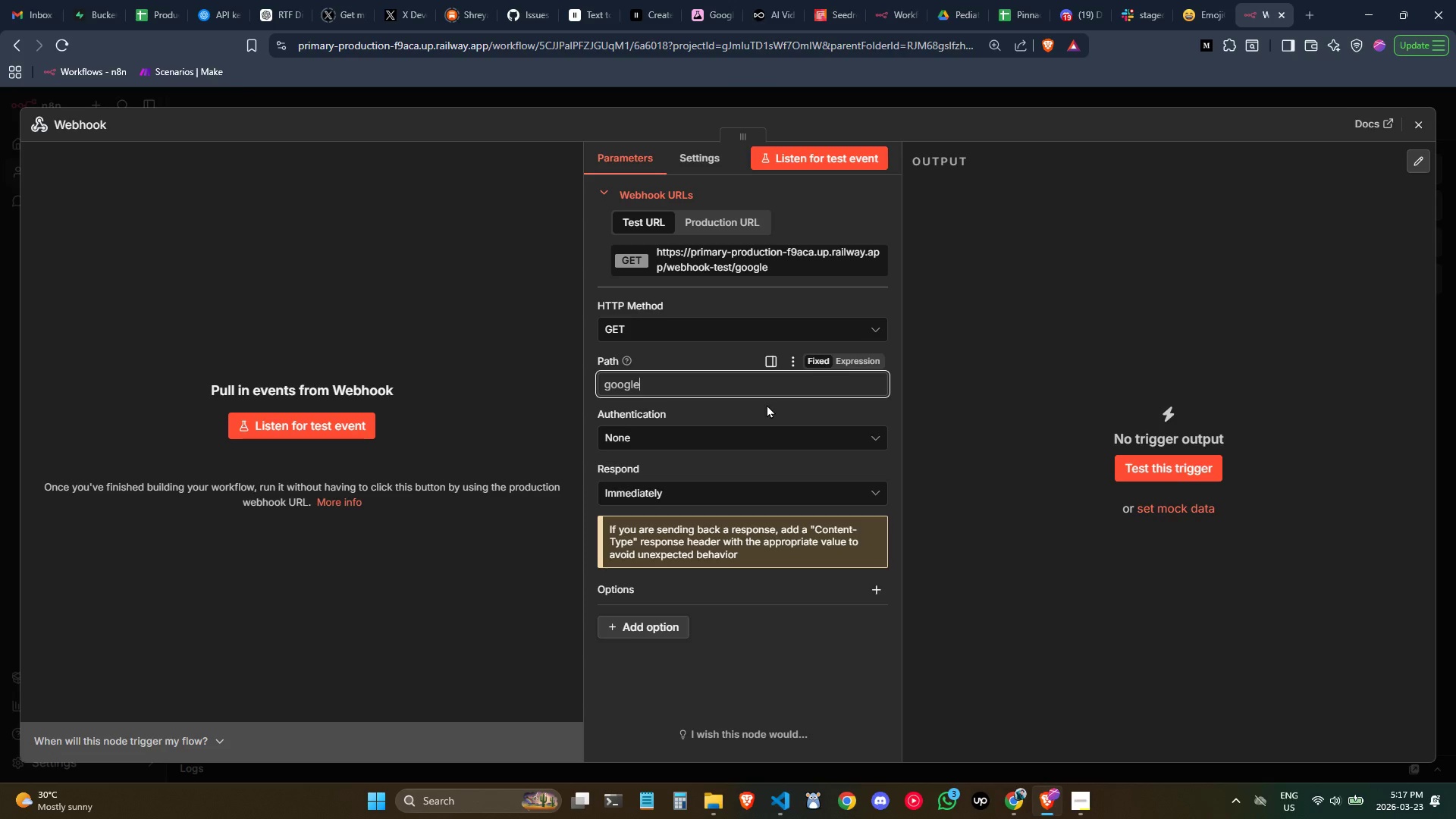 
wait(24.47)
 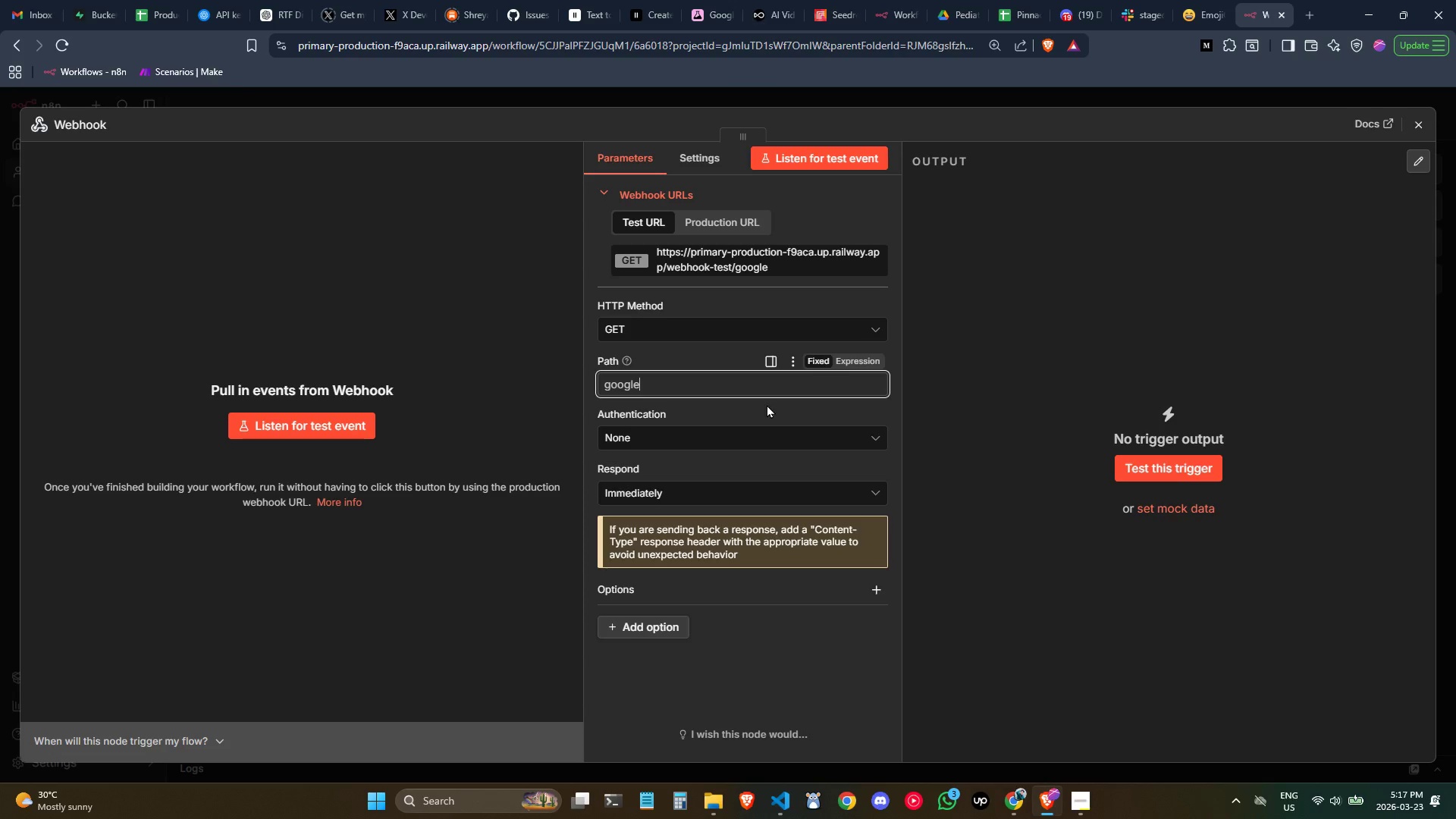 
left_click([1081, 268])
 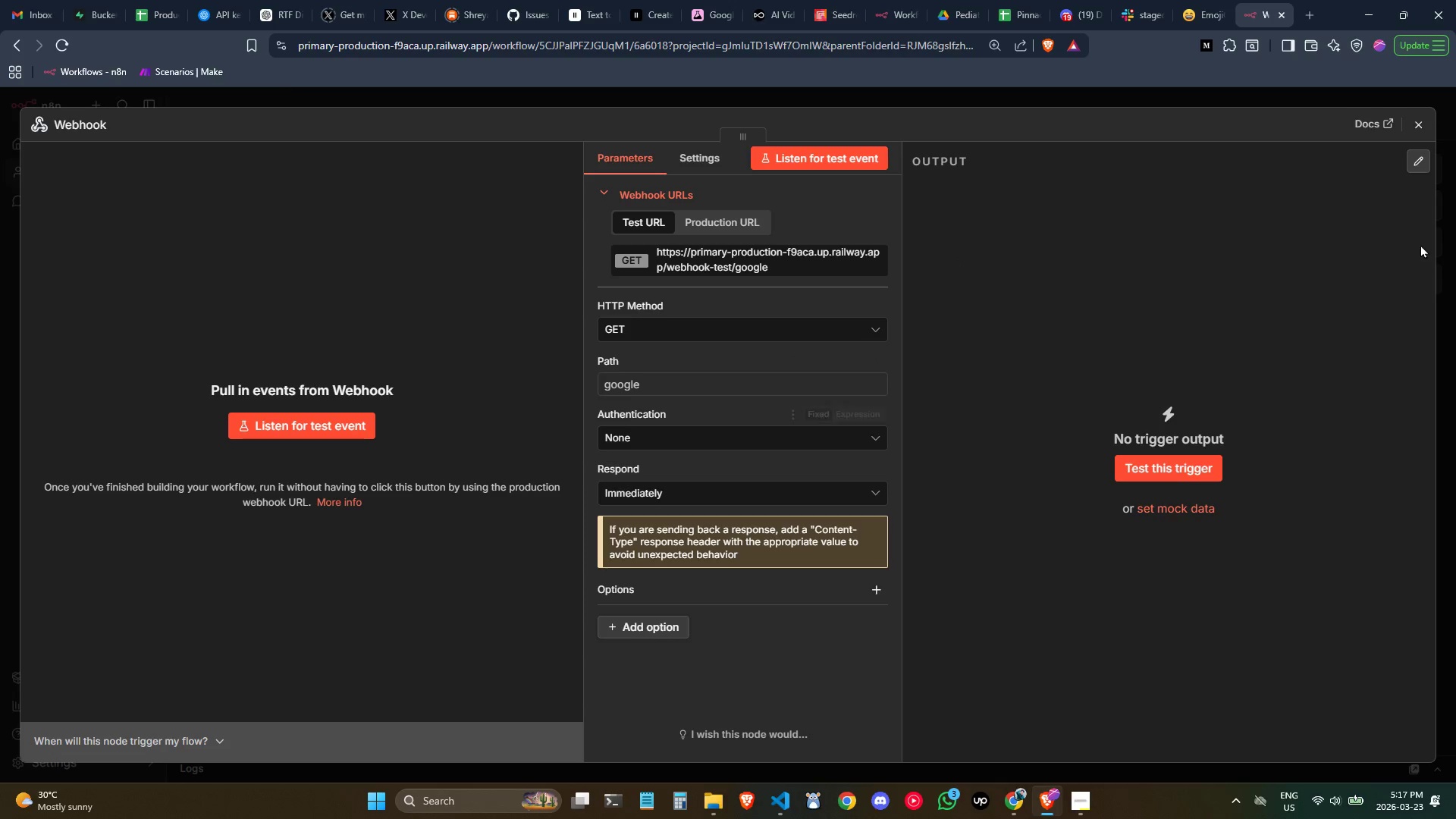 
left_click([1411, 118])
 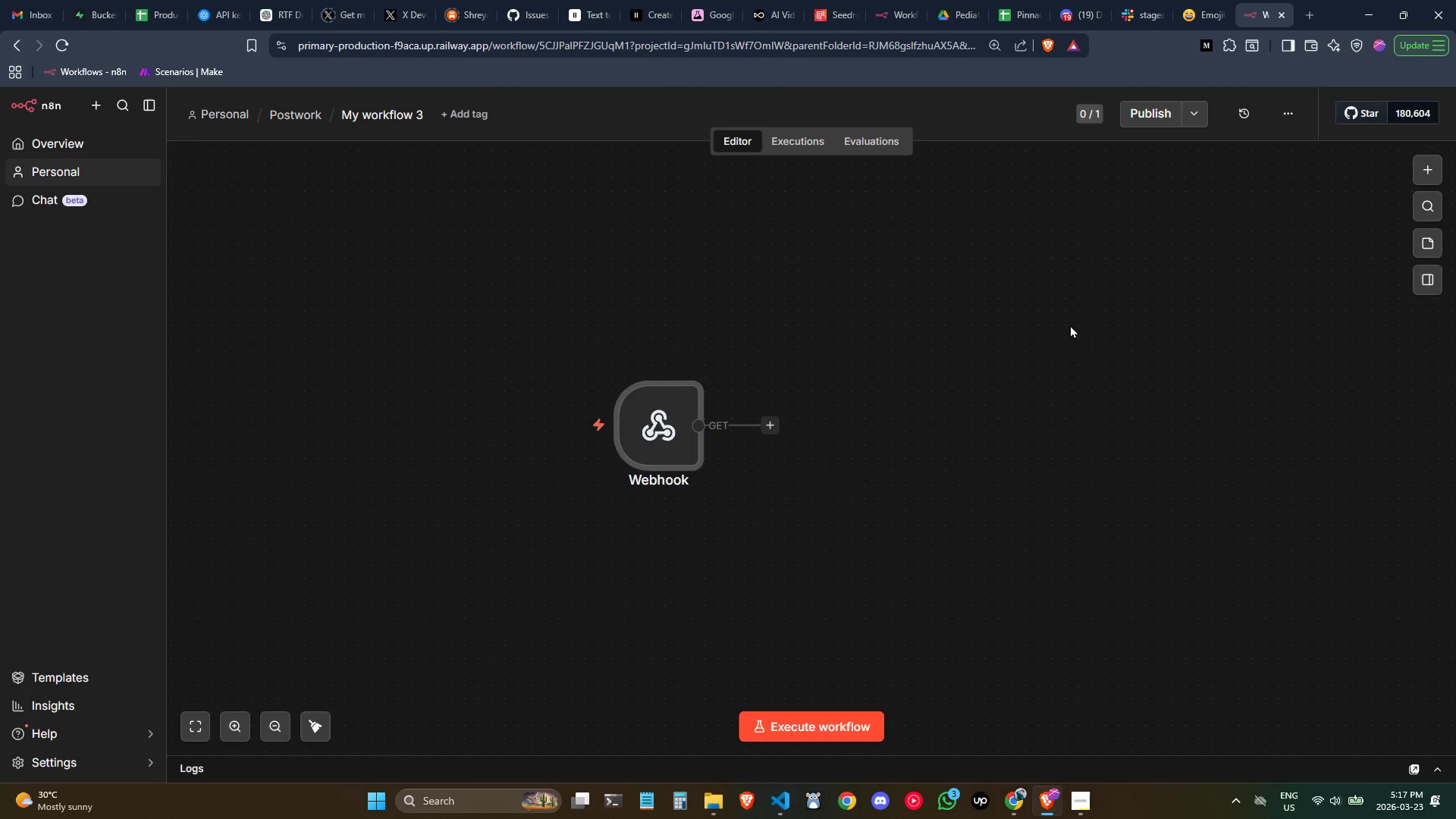 
left_click([1050, 329])
 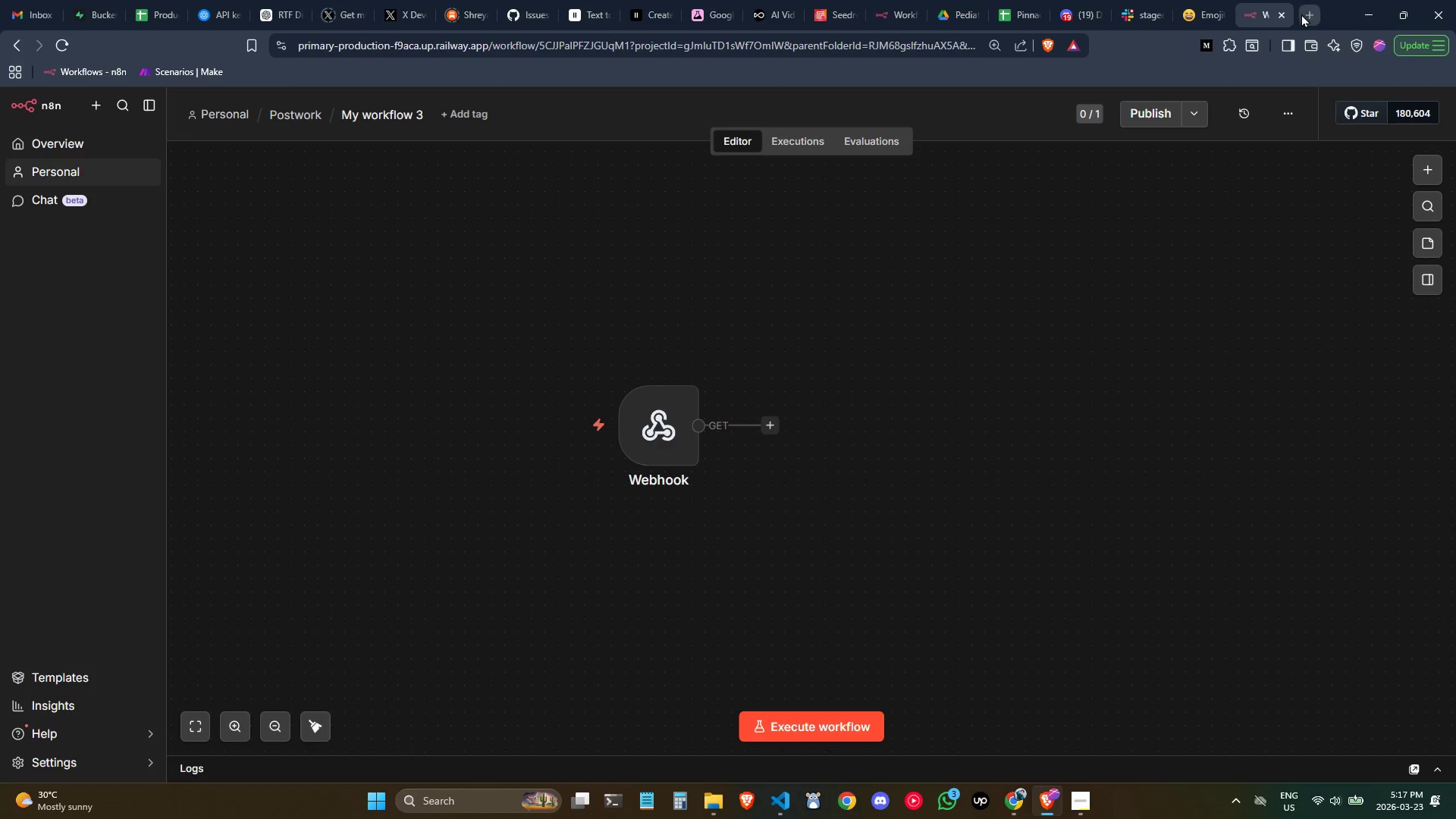 
left_click([1301, 14])
 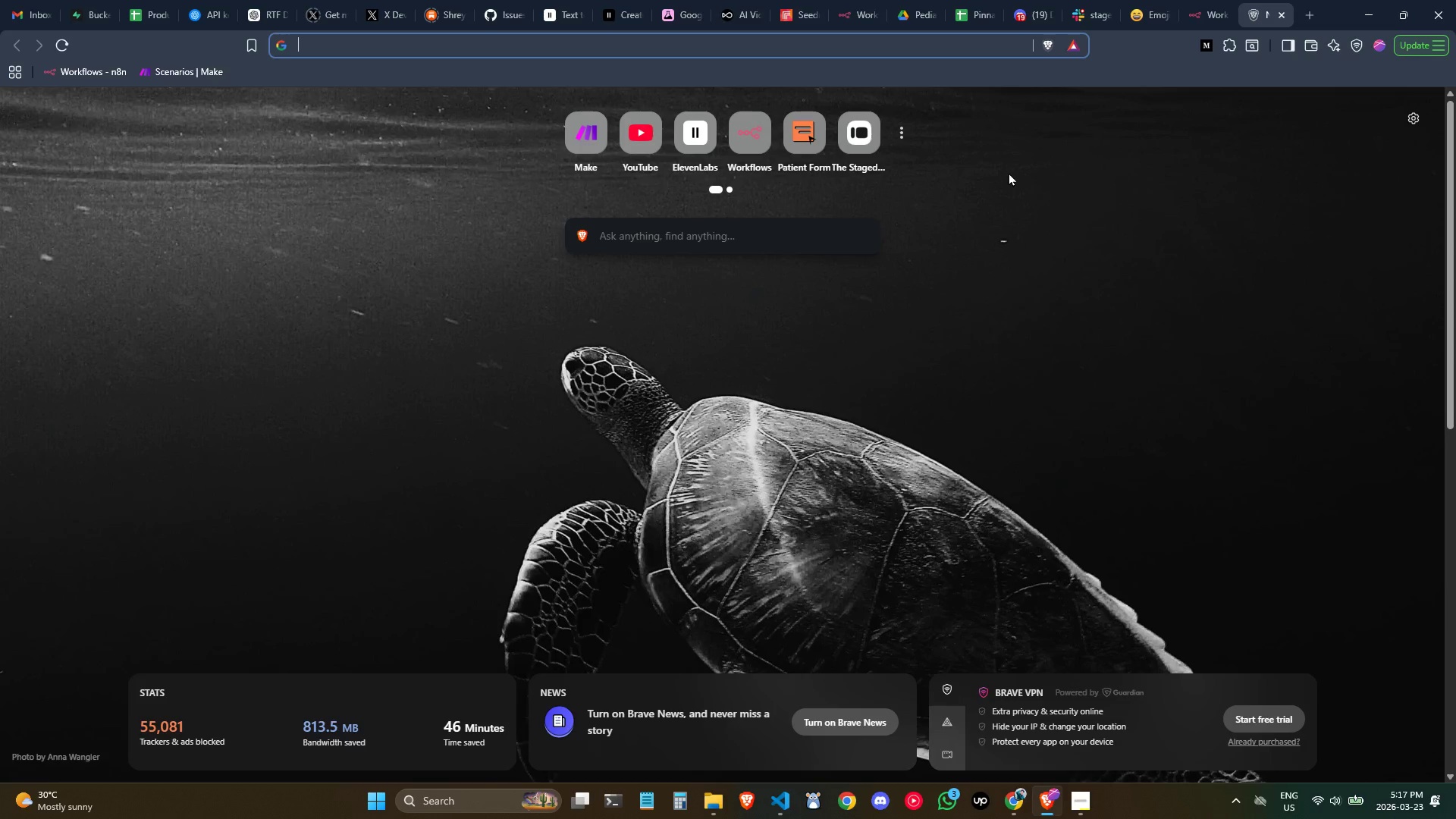 
type(gogle dcs)
 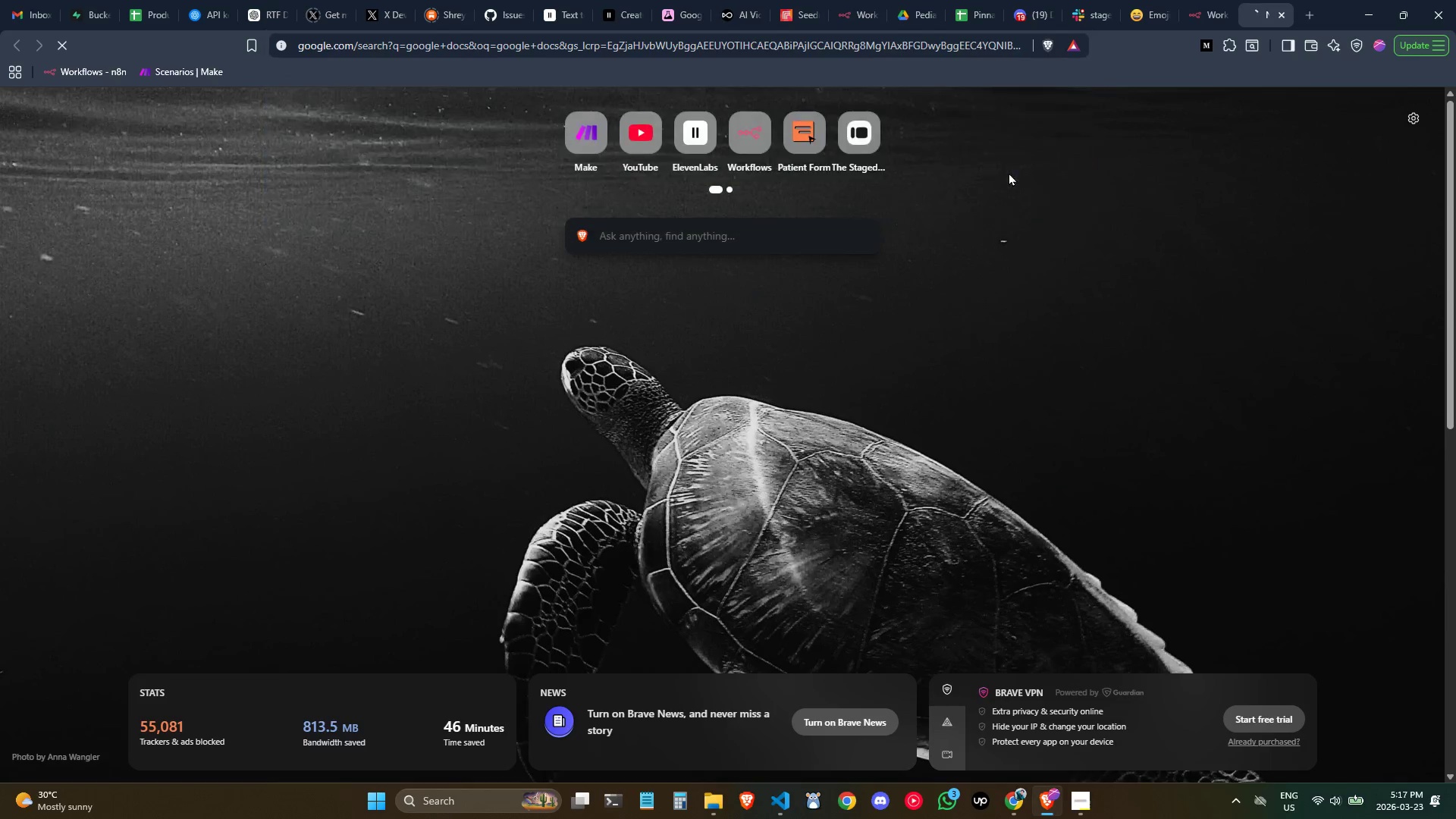 
key(Enter)
 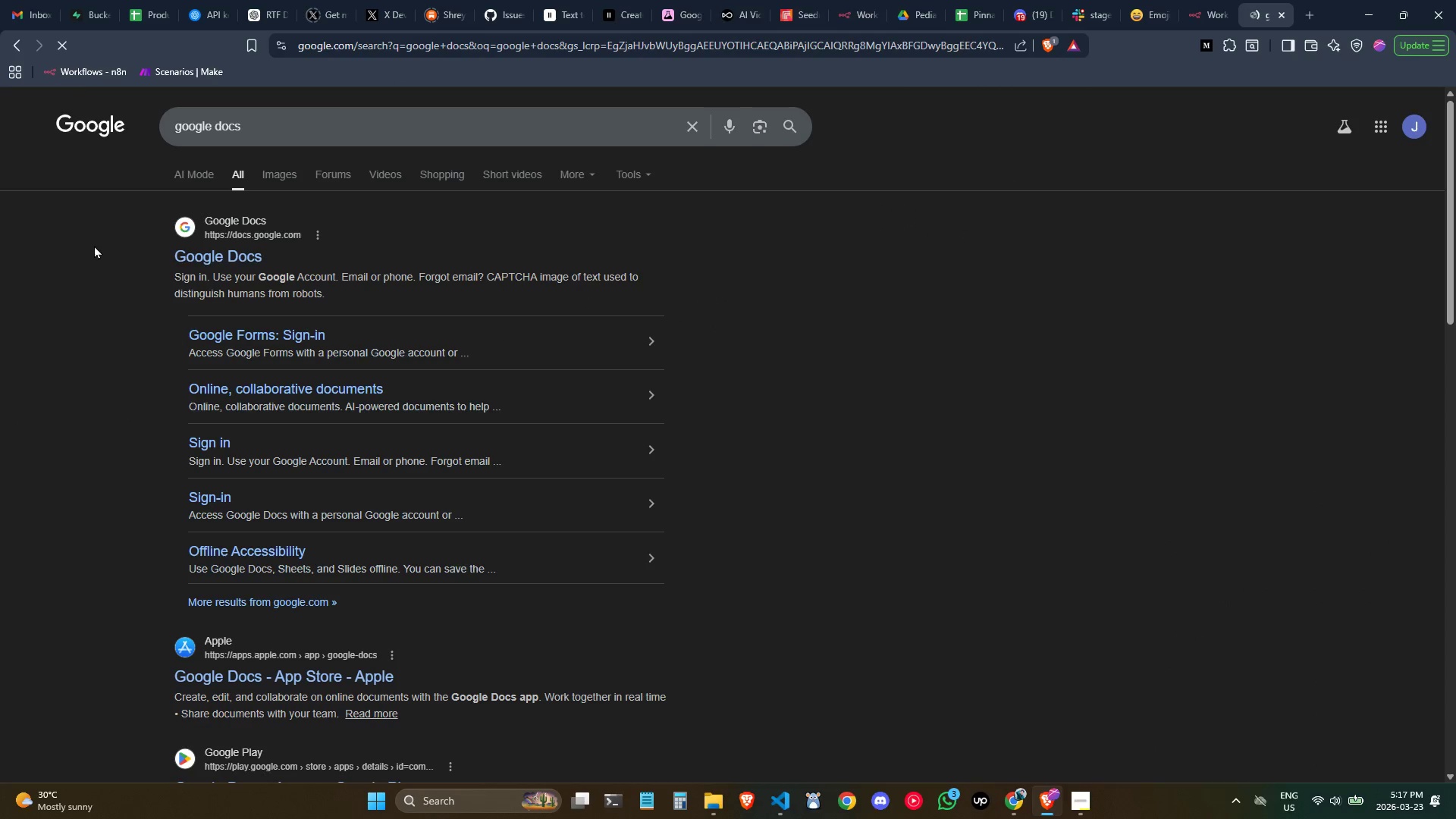 
left_click([193, 259])
 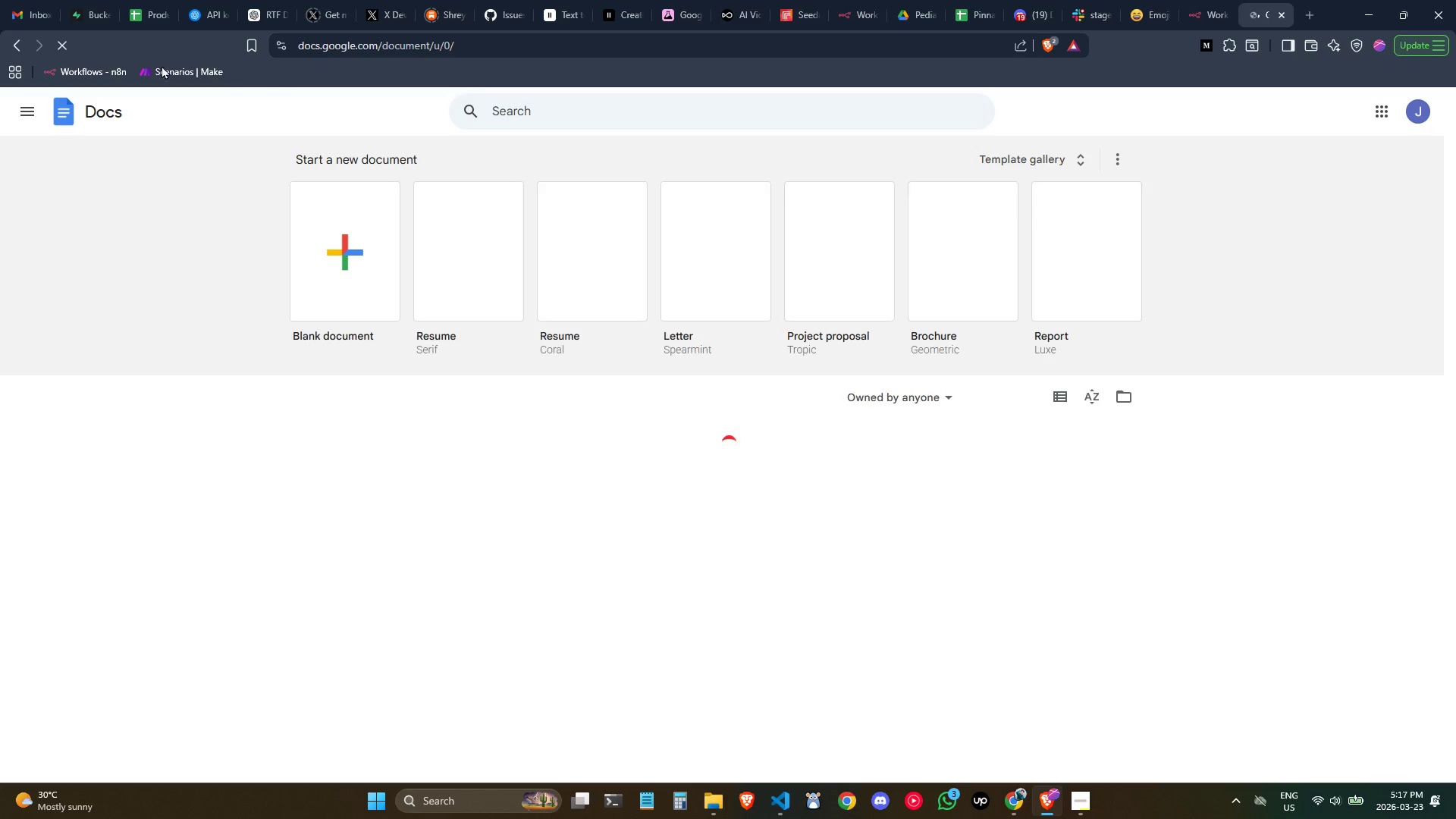 
left_click([11, 37])
 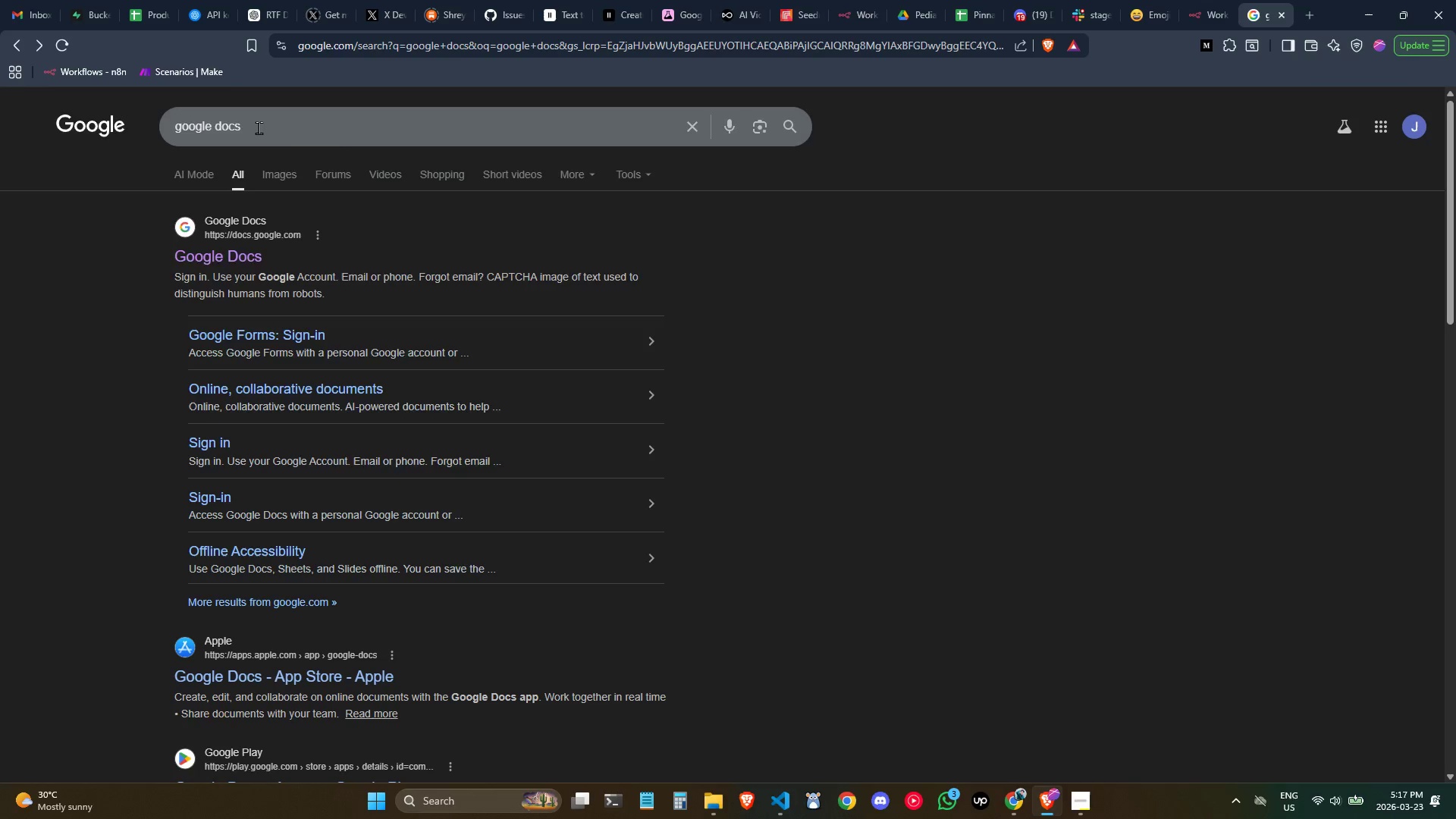 
double_click([234, 124])
 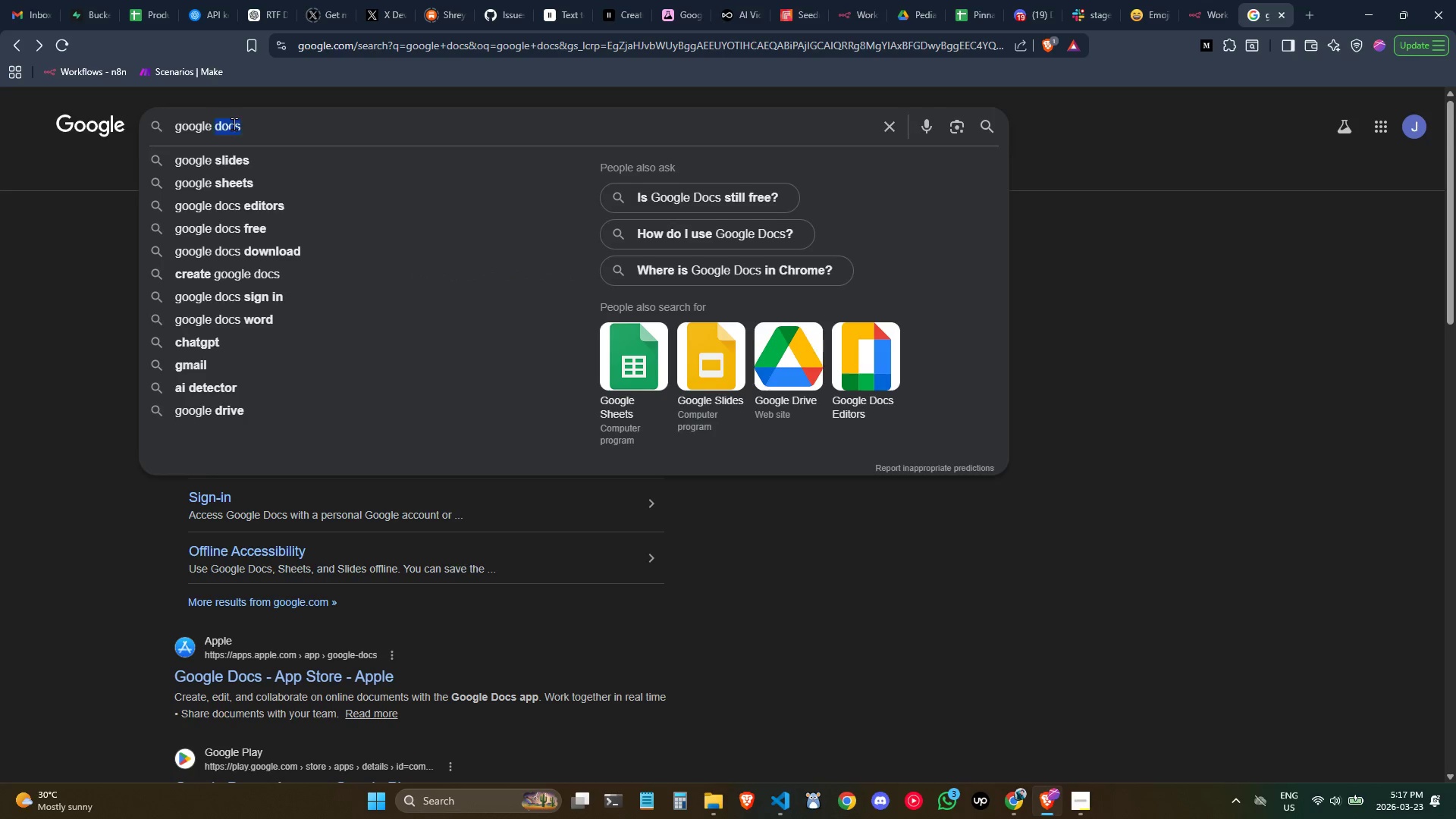 
triple_click([234, 124])
 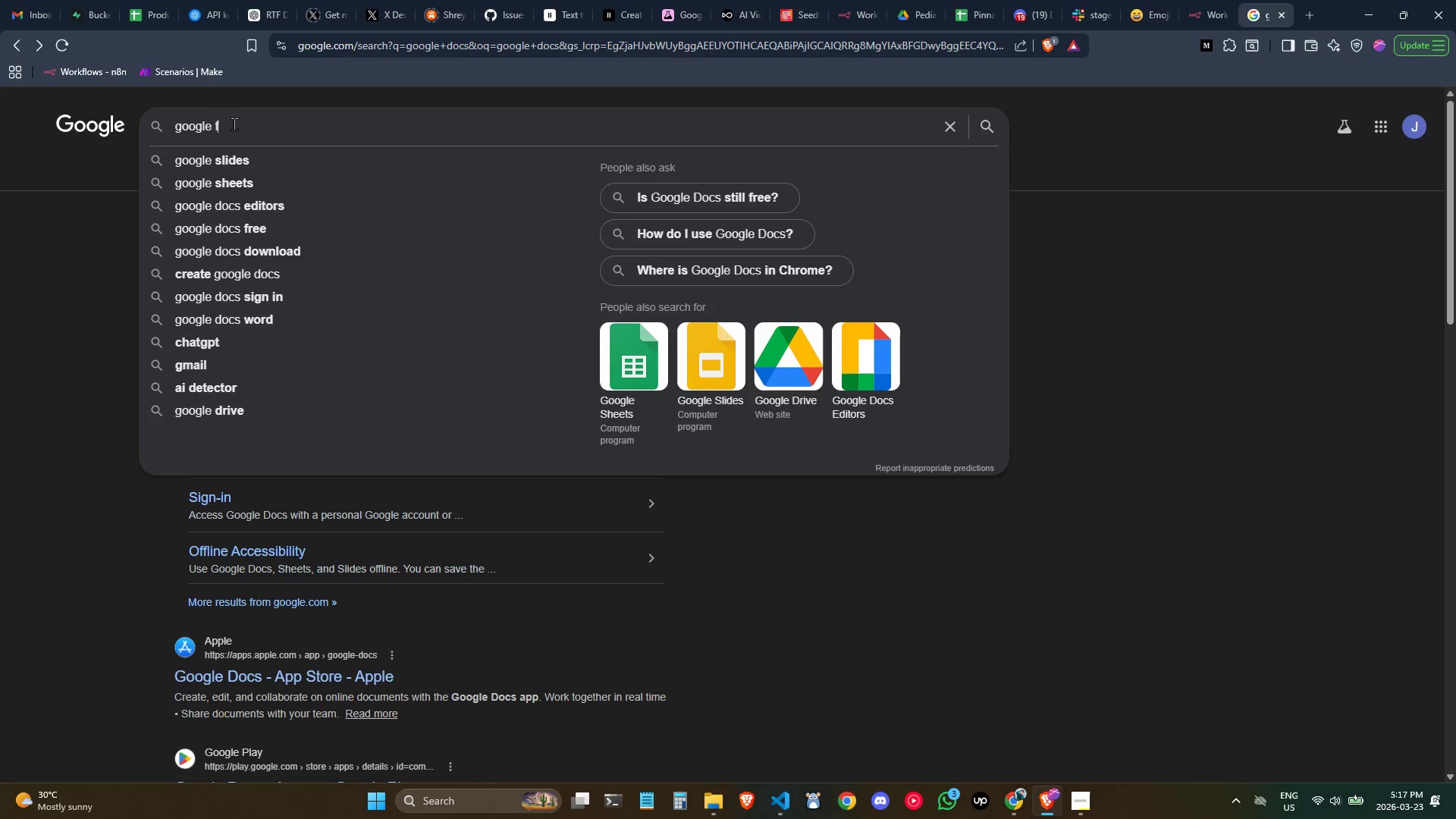 
type(form)
 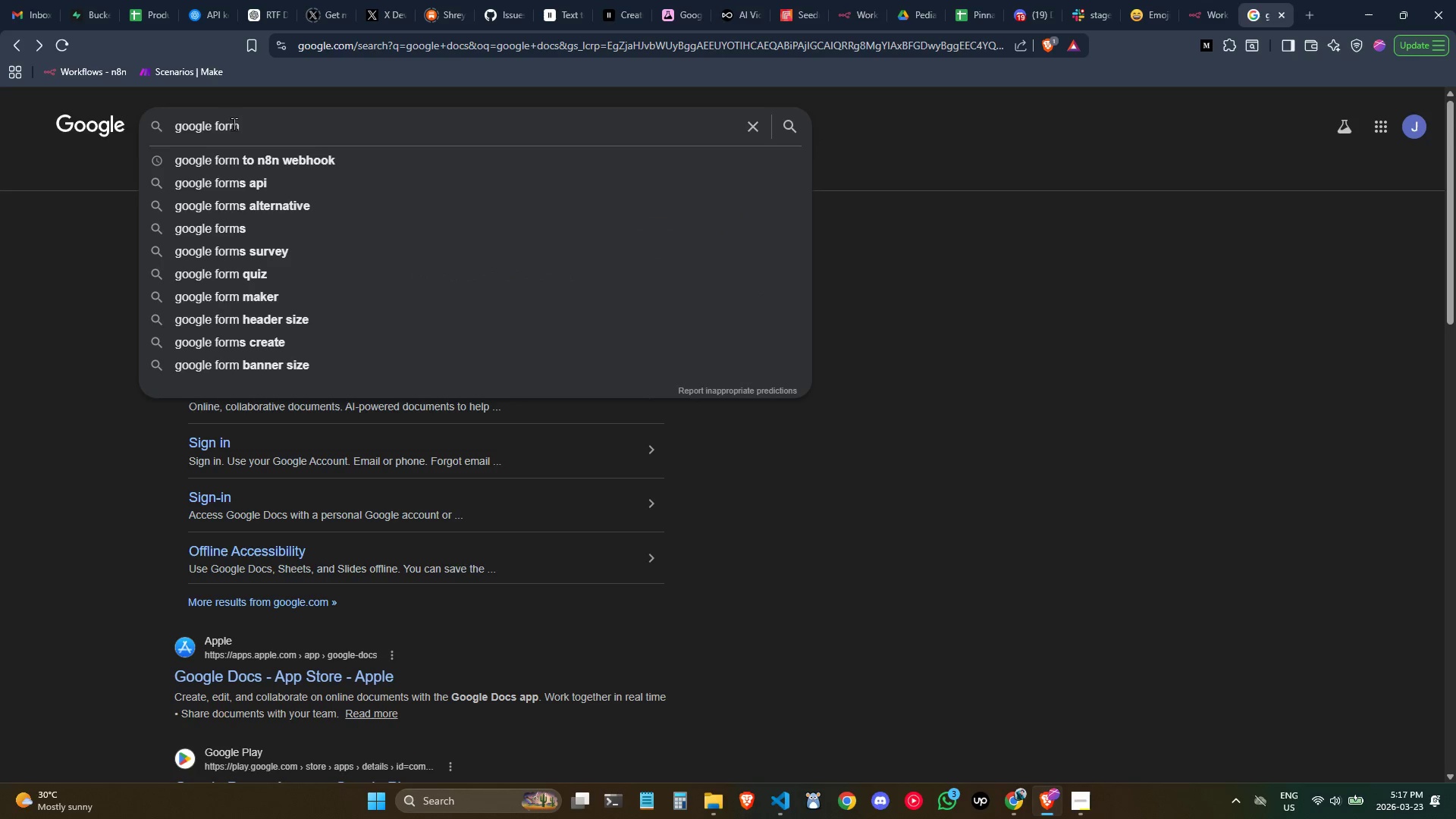 
key(Enter)
 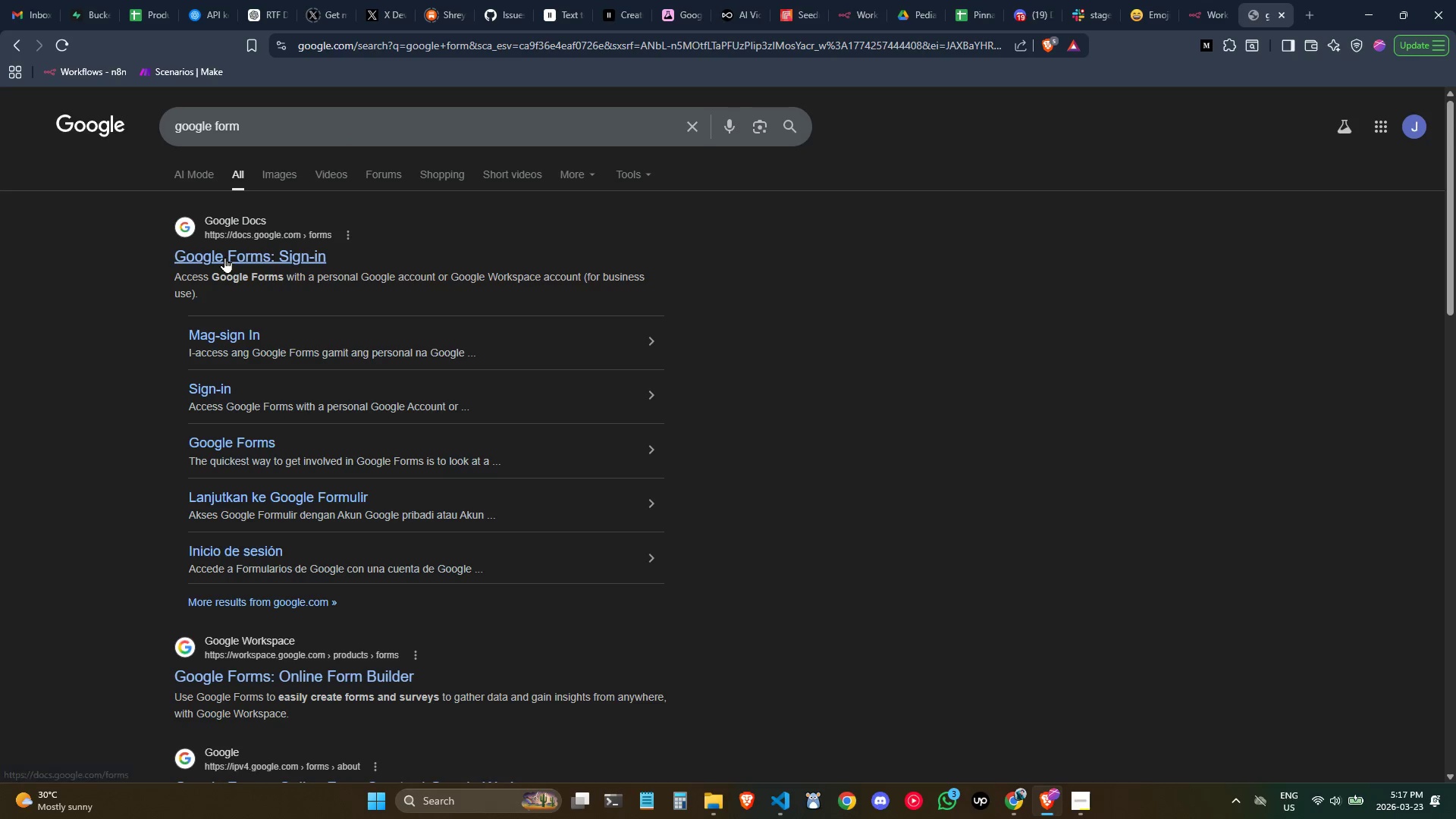 
left_click([224, 257])
 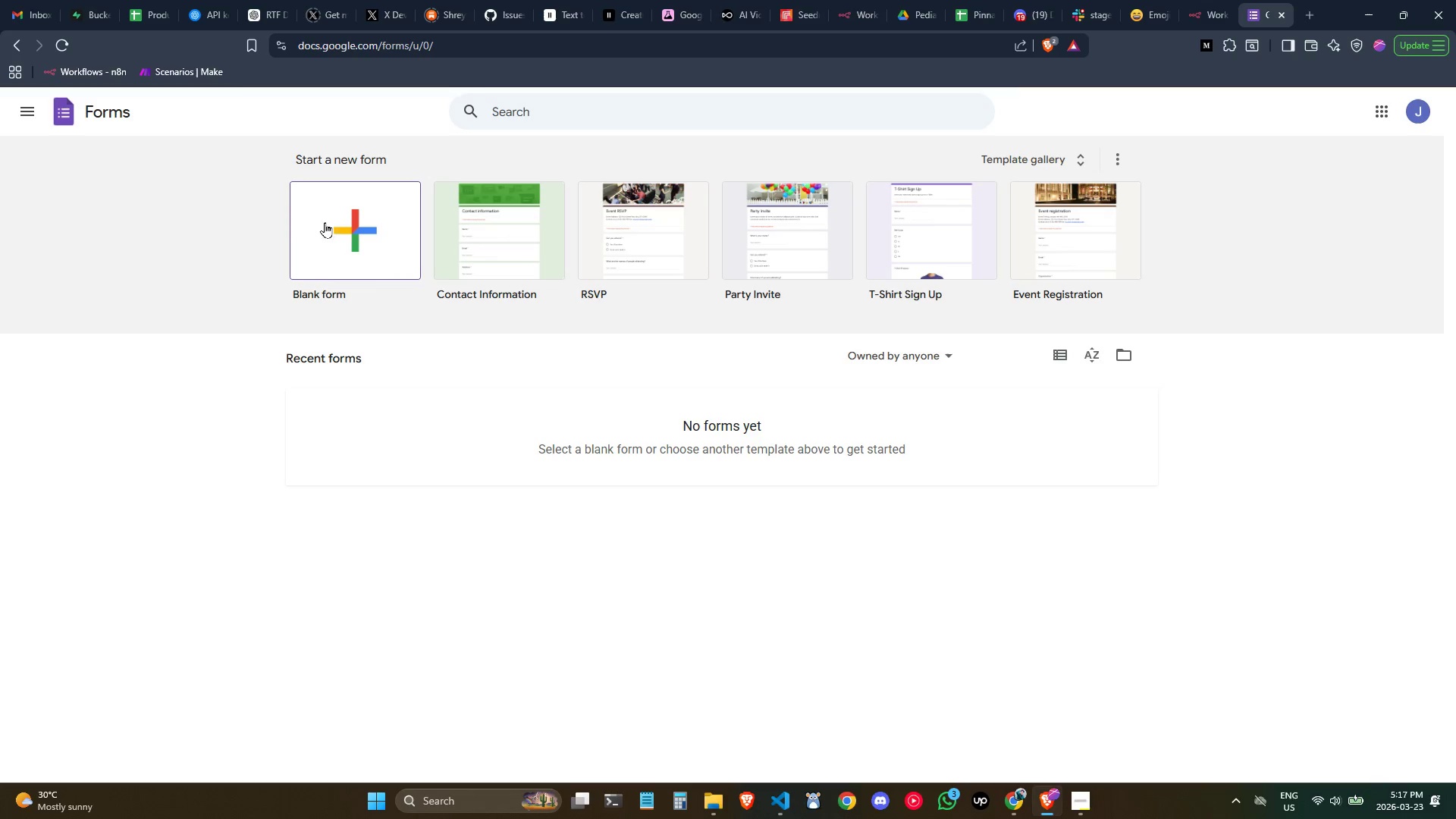 
left_click([334, 236])
 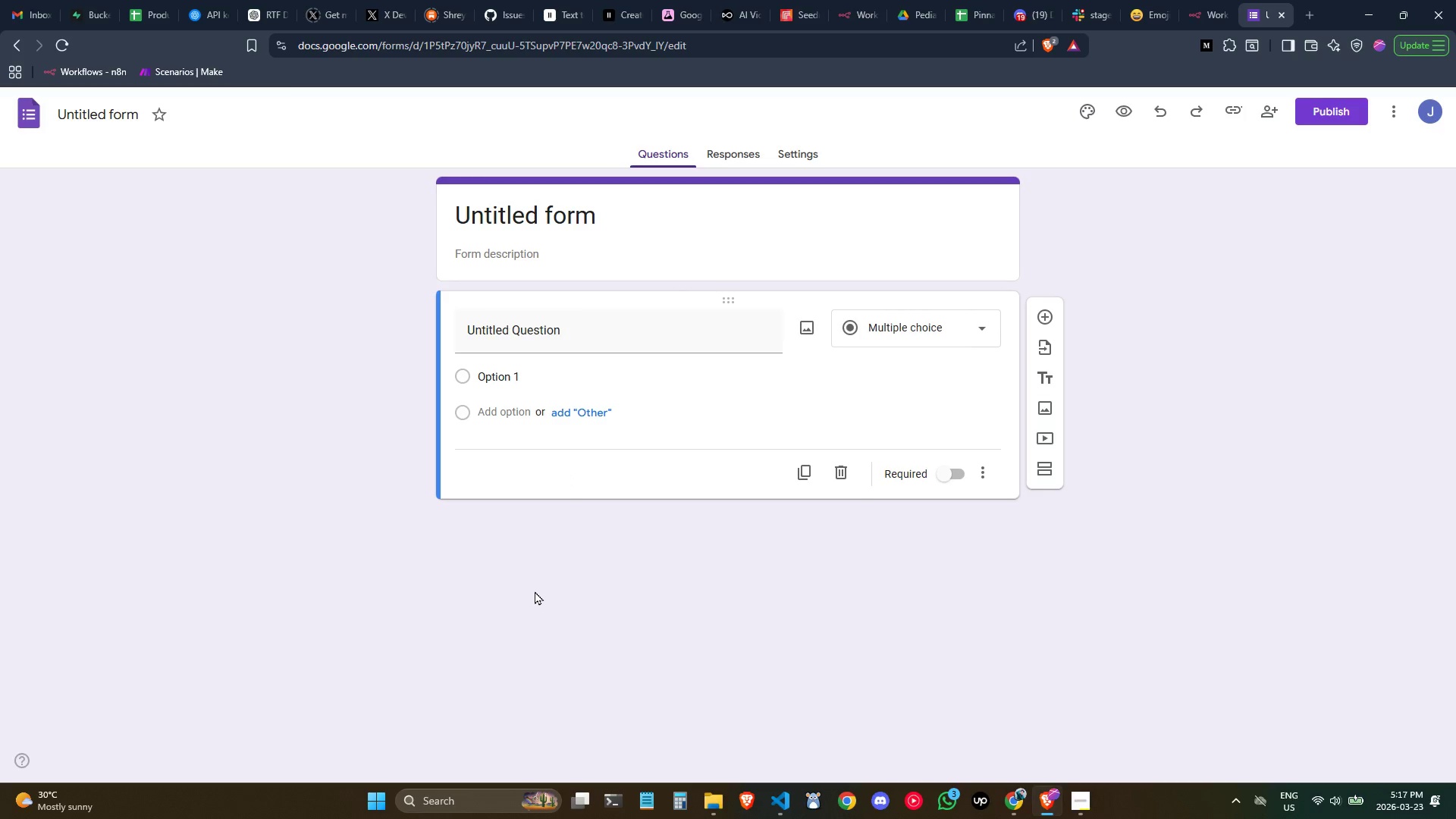 
wait(21.56)
 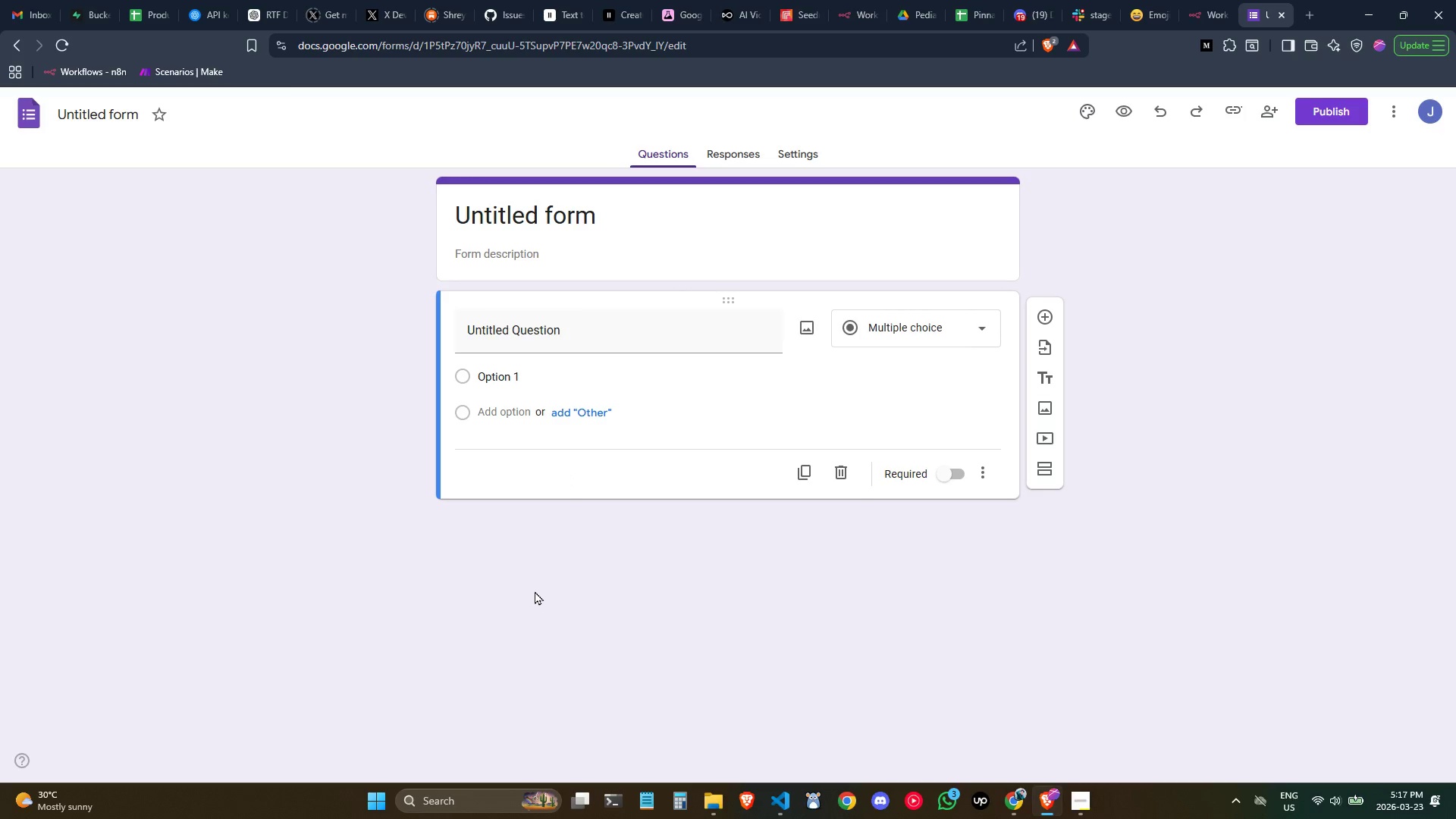 
left_click([1071, 684])
 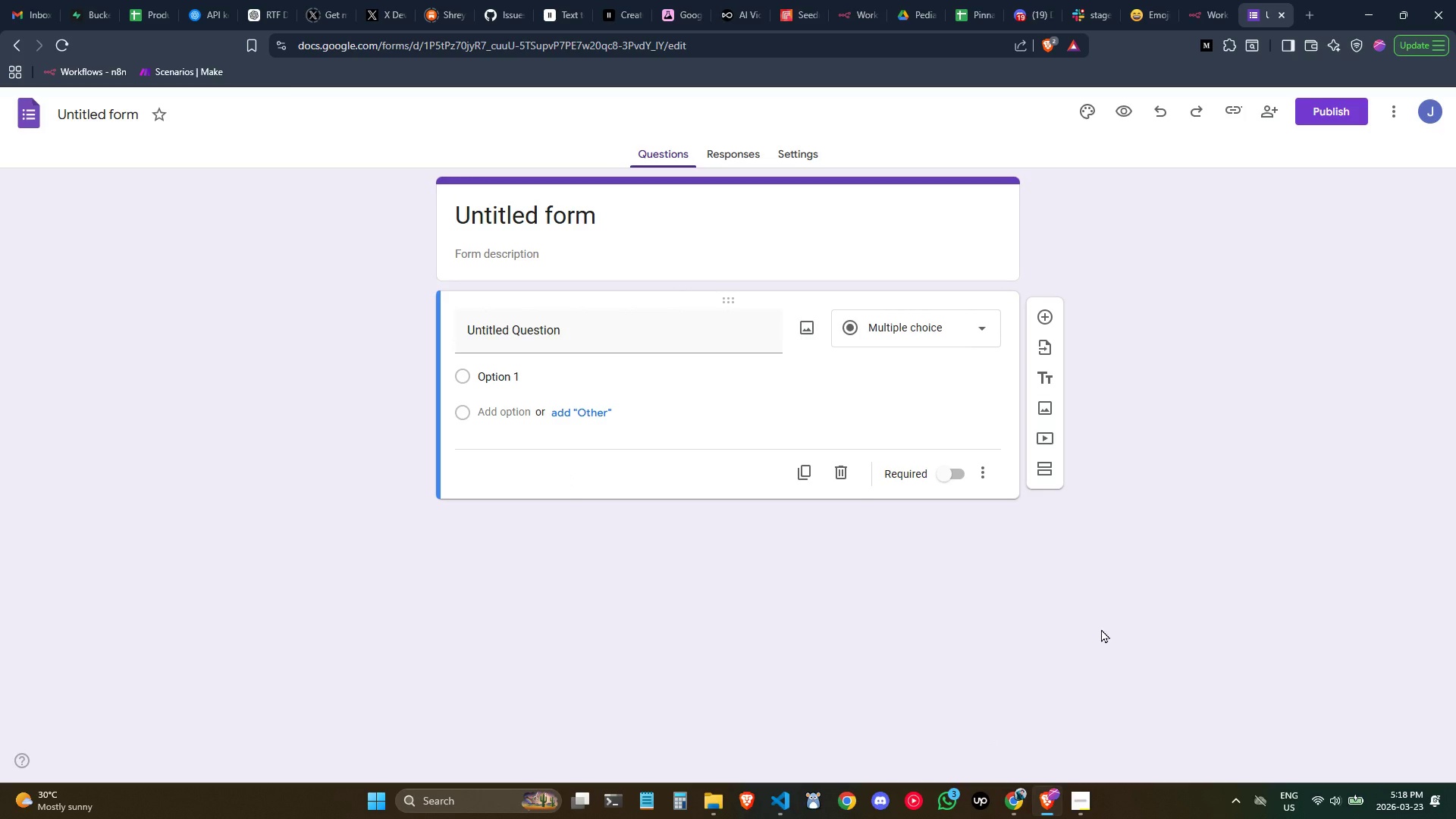 
wait(12.23)
 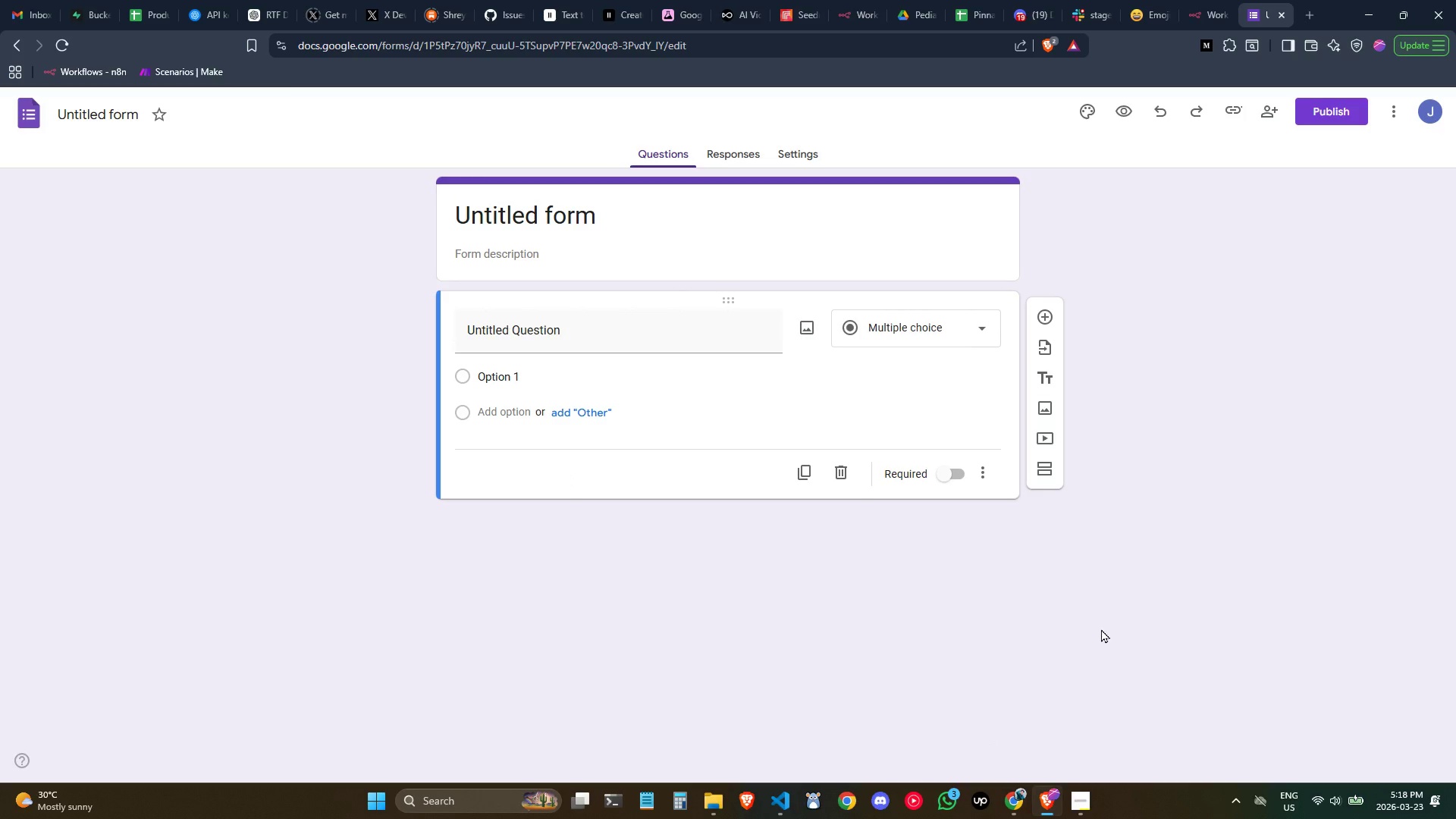 
left_click([1401, 121])
 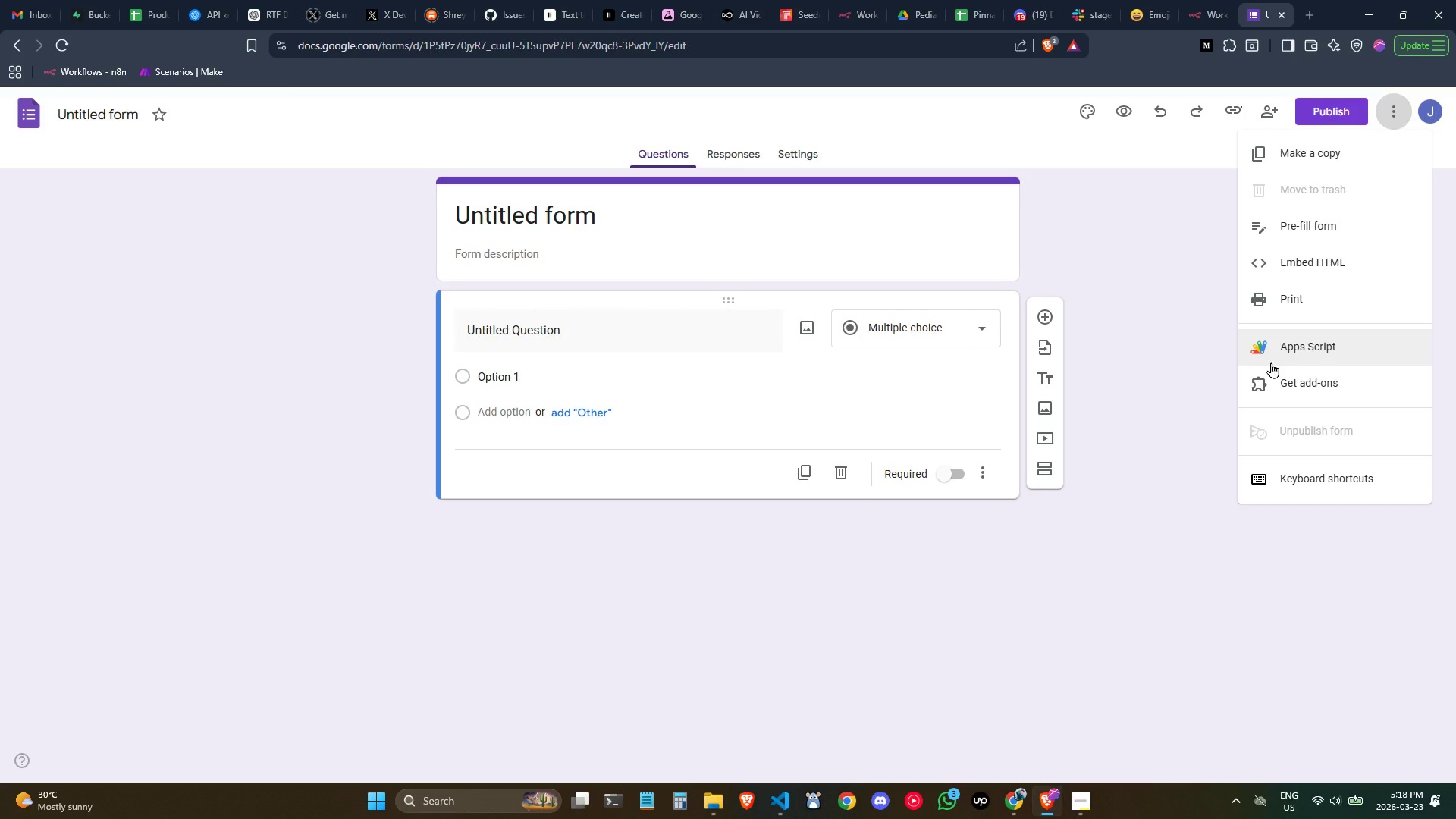 
left_click([1271, 362])
 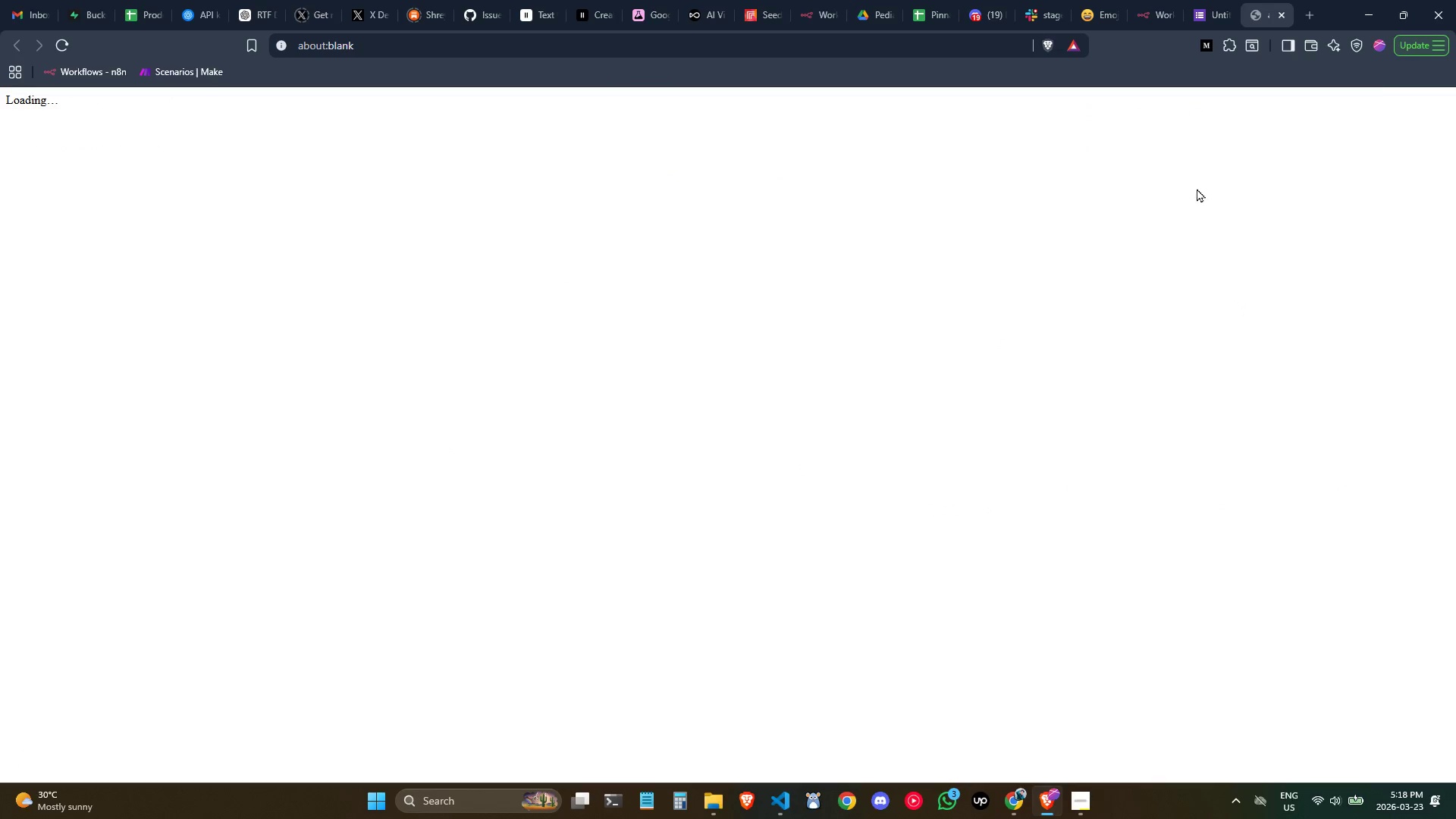 
mouse_move([1153, 61])
 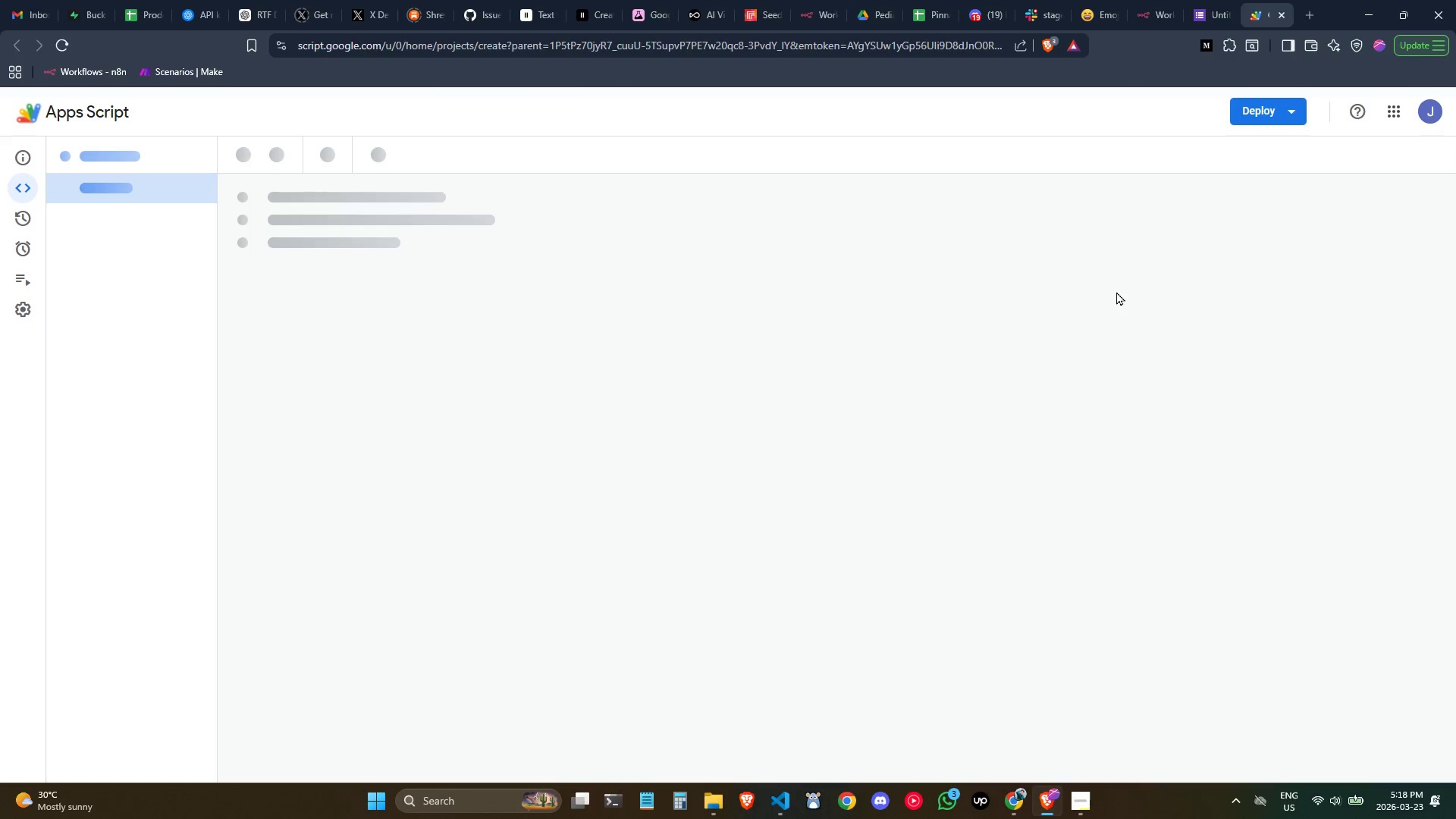 
wait(10.24)
 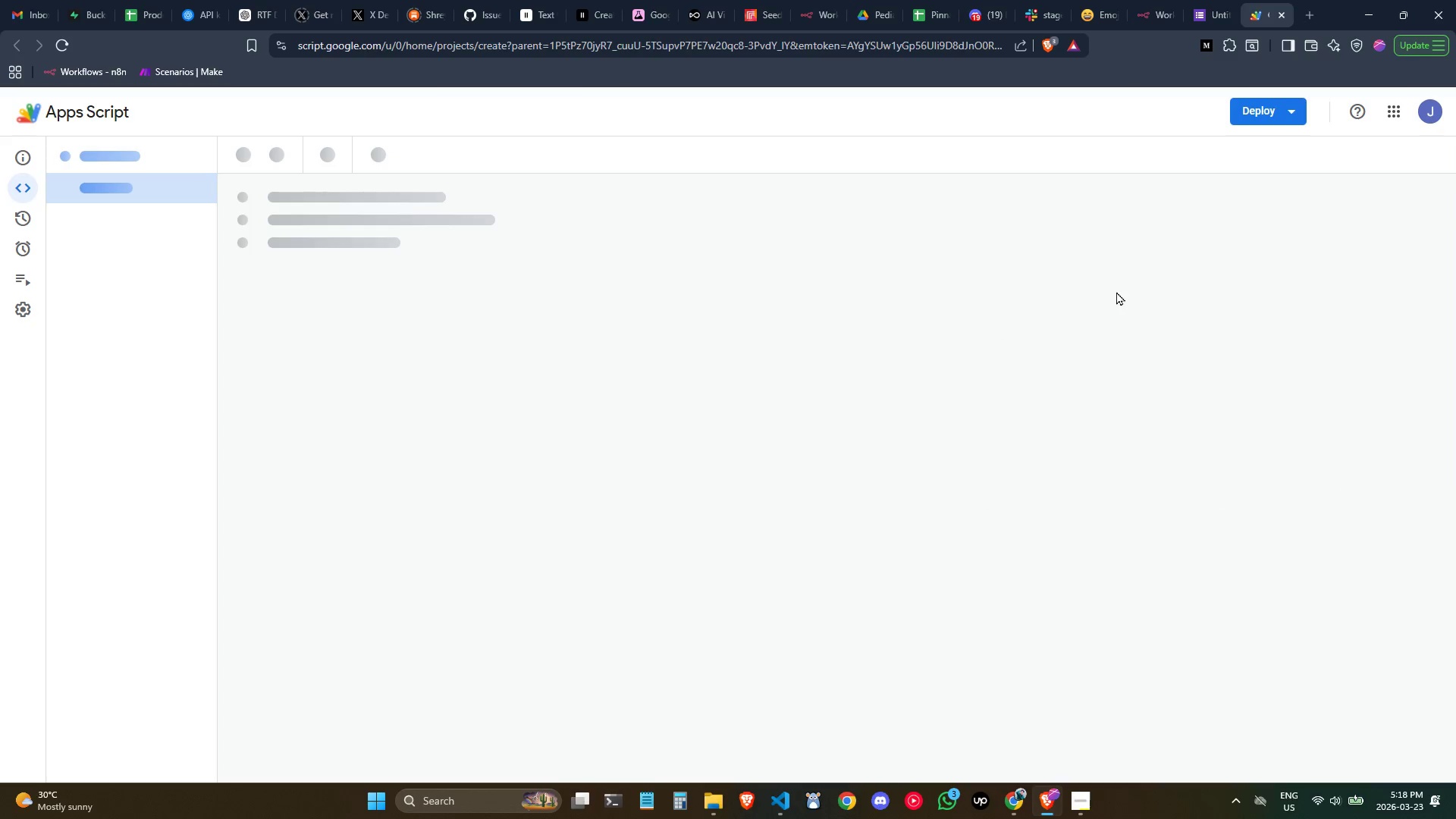 
left_click([274, 260])
 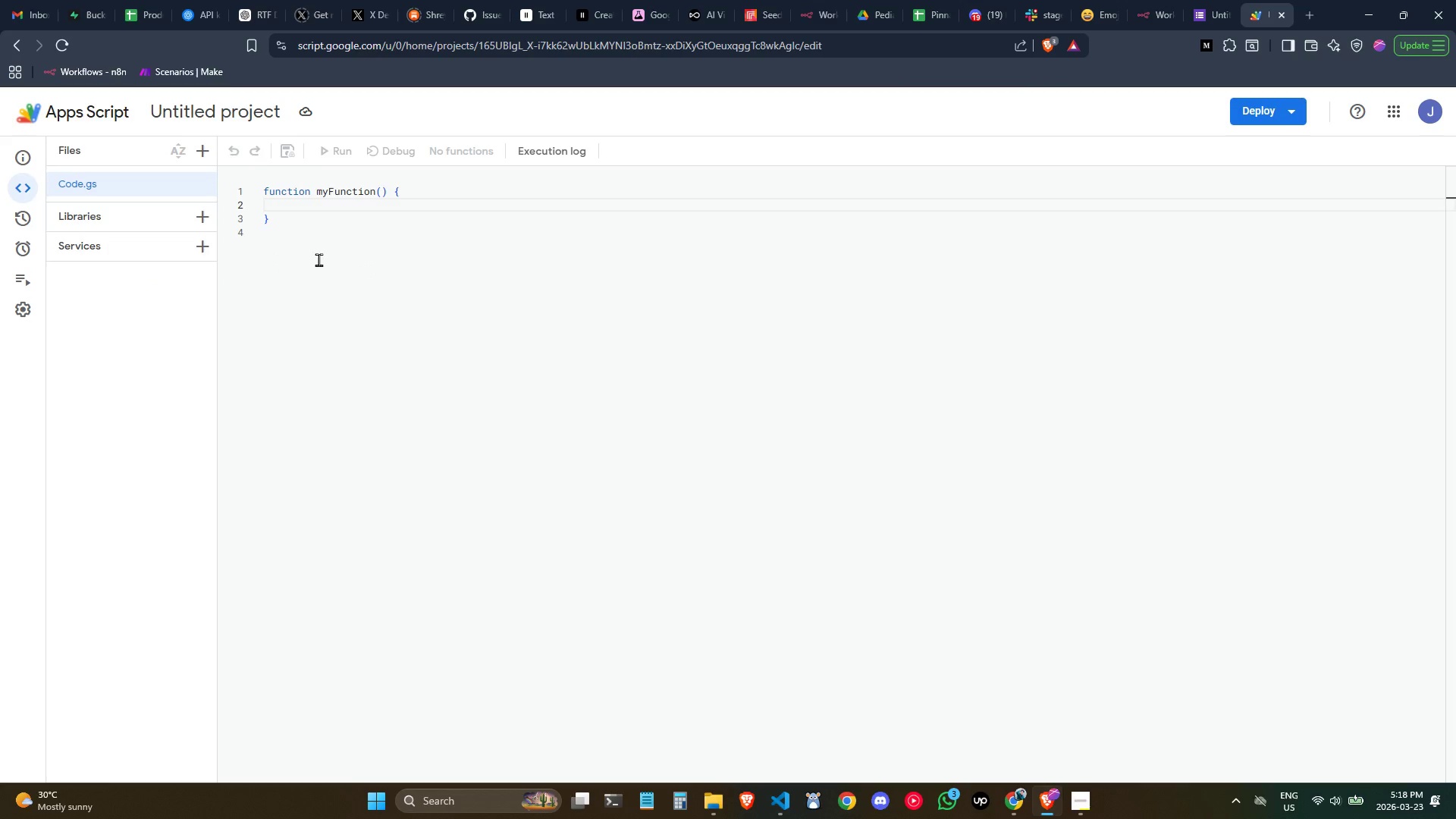 
left_click([318, 259])
 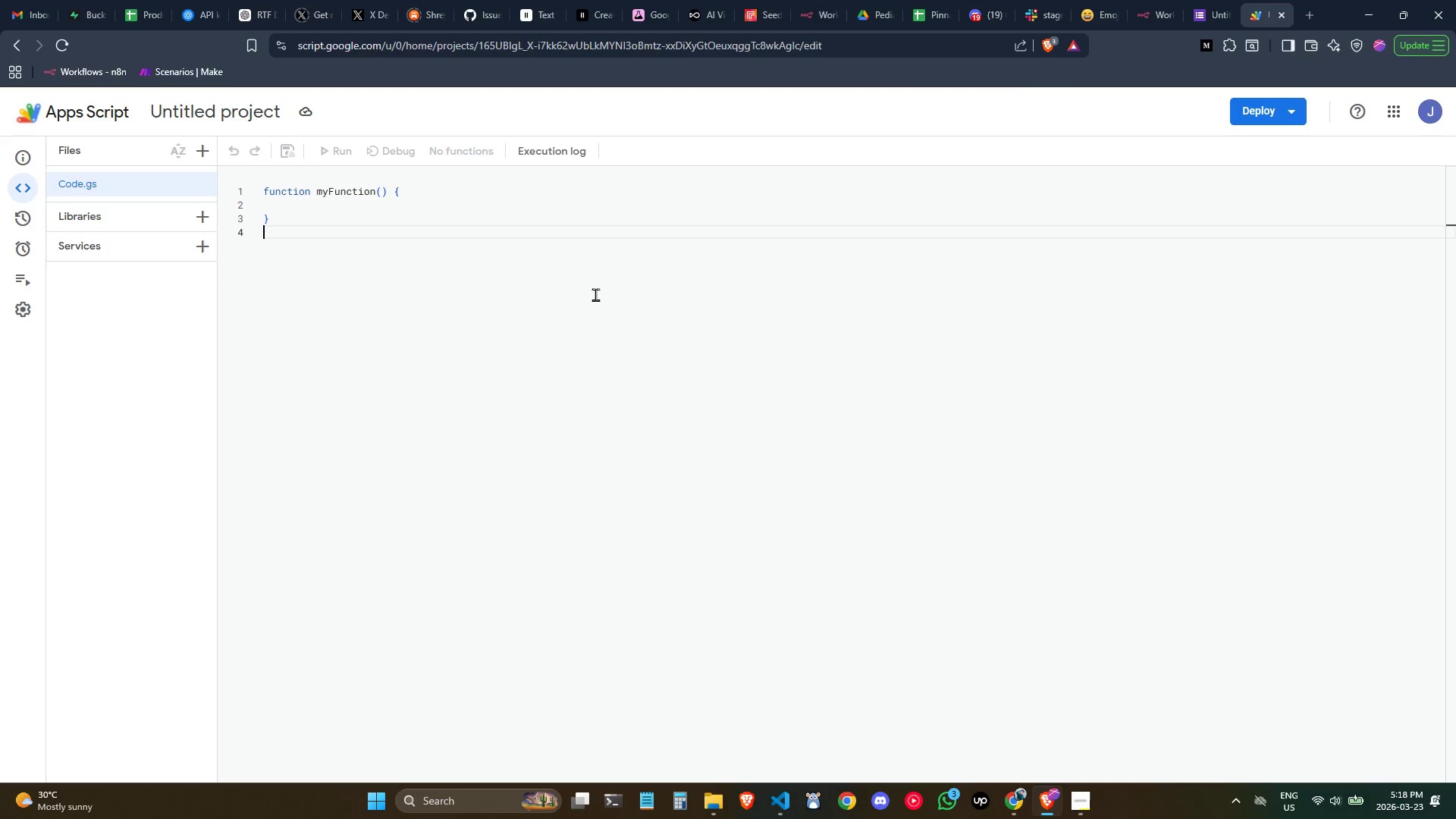 
wait(8.06)
 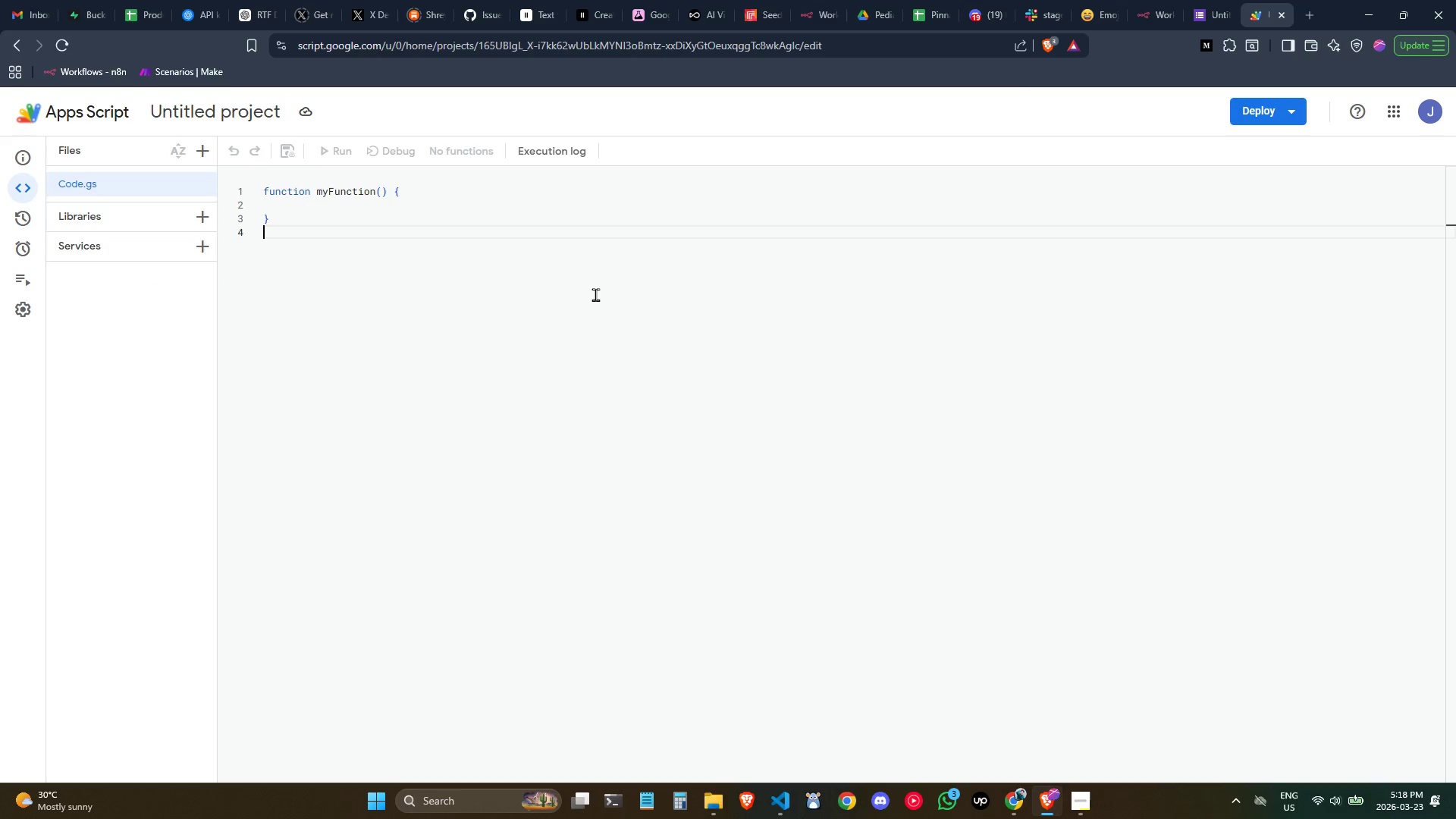 
left_click([1147, 0])
 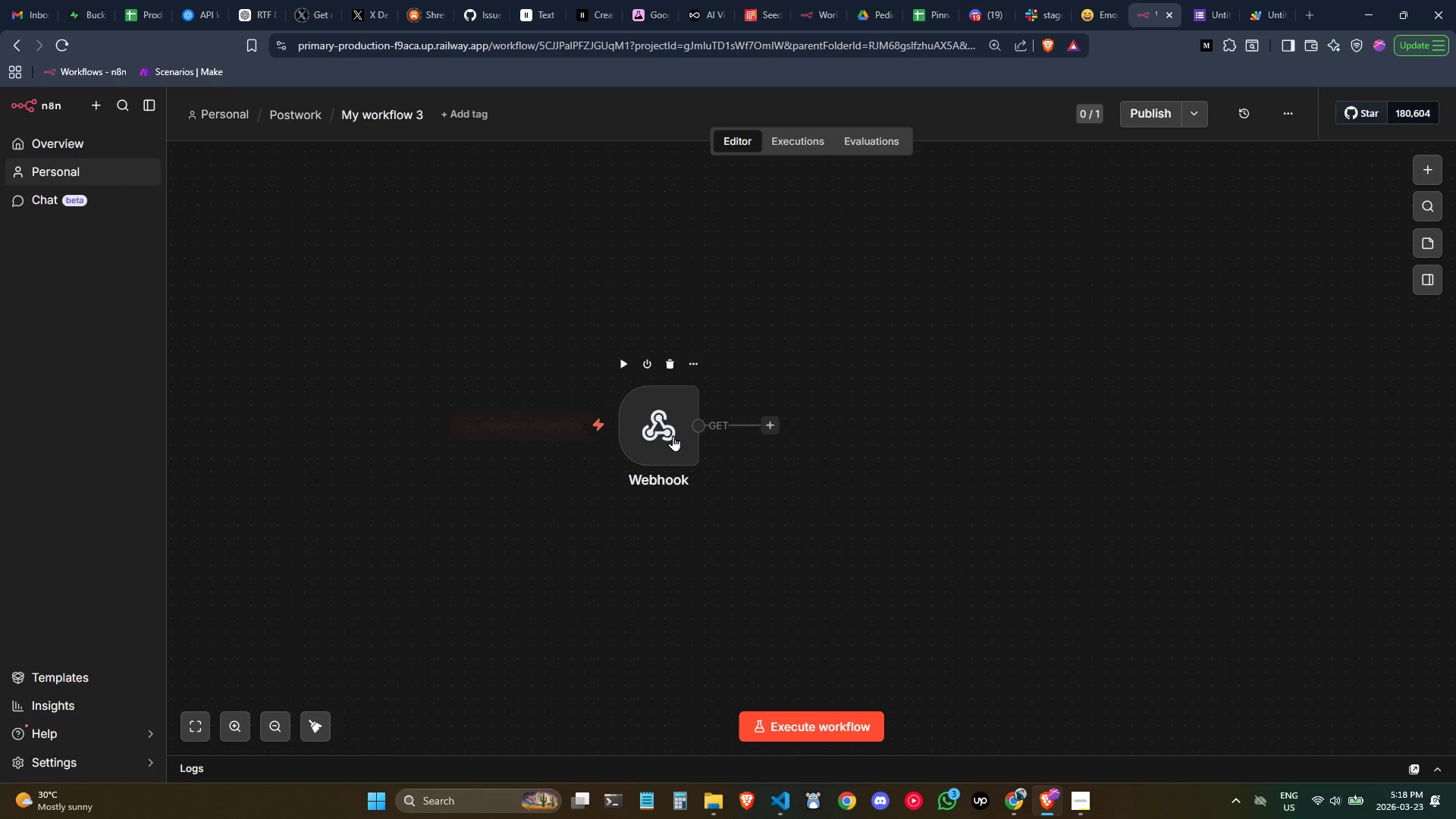 
double_click([671, 435])
 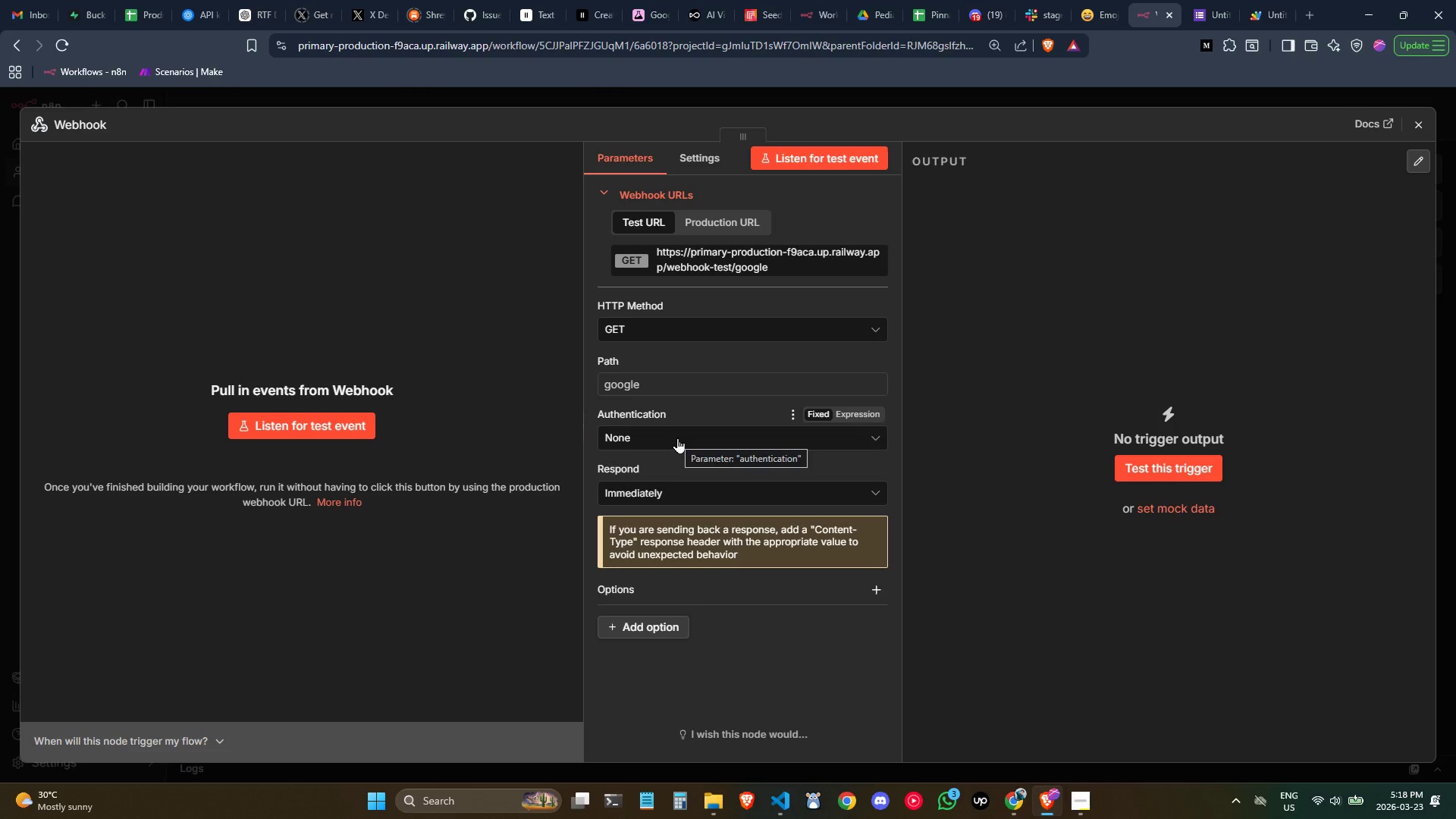 
wait(10.34)
 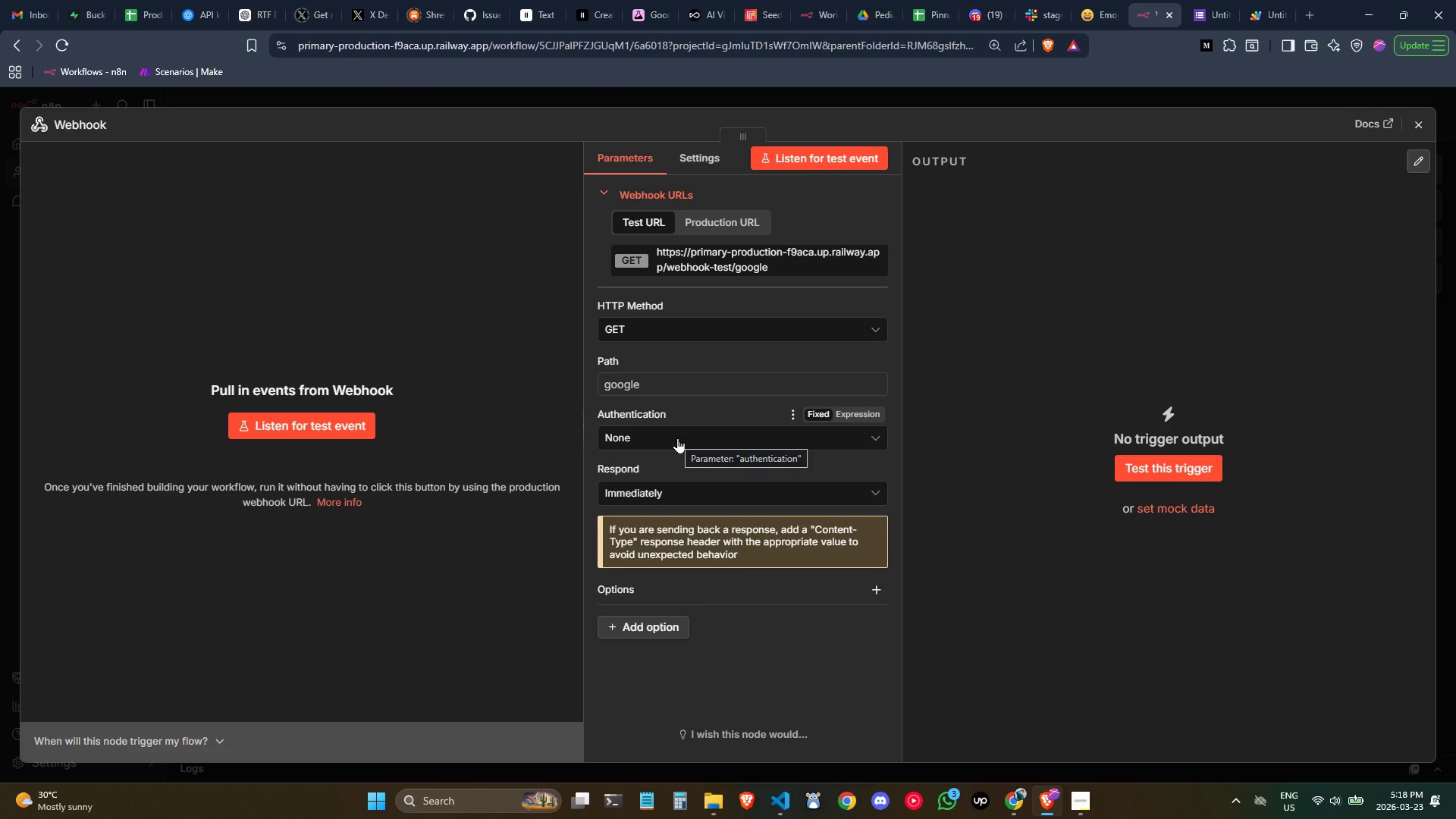 
left_click([964, 567])
 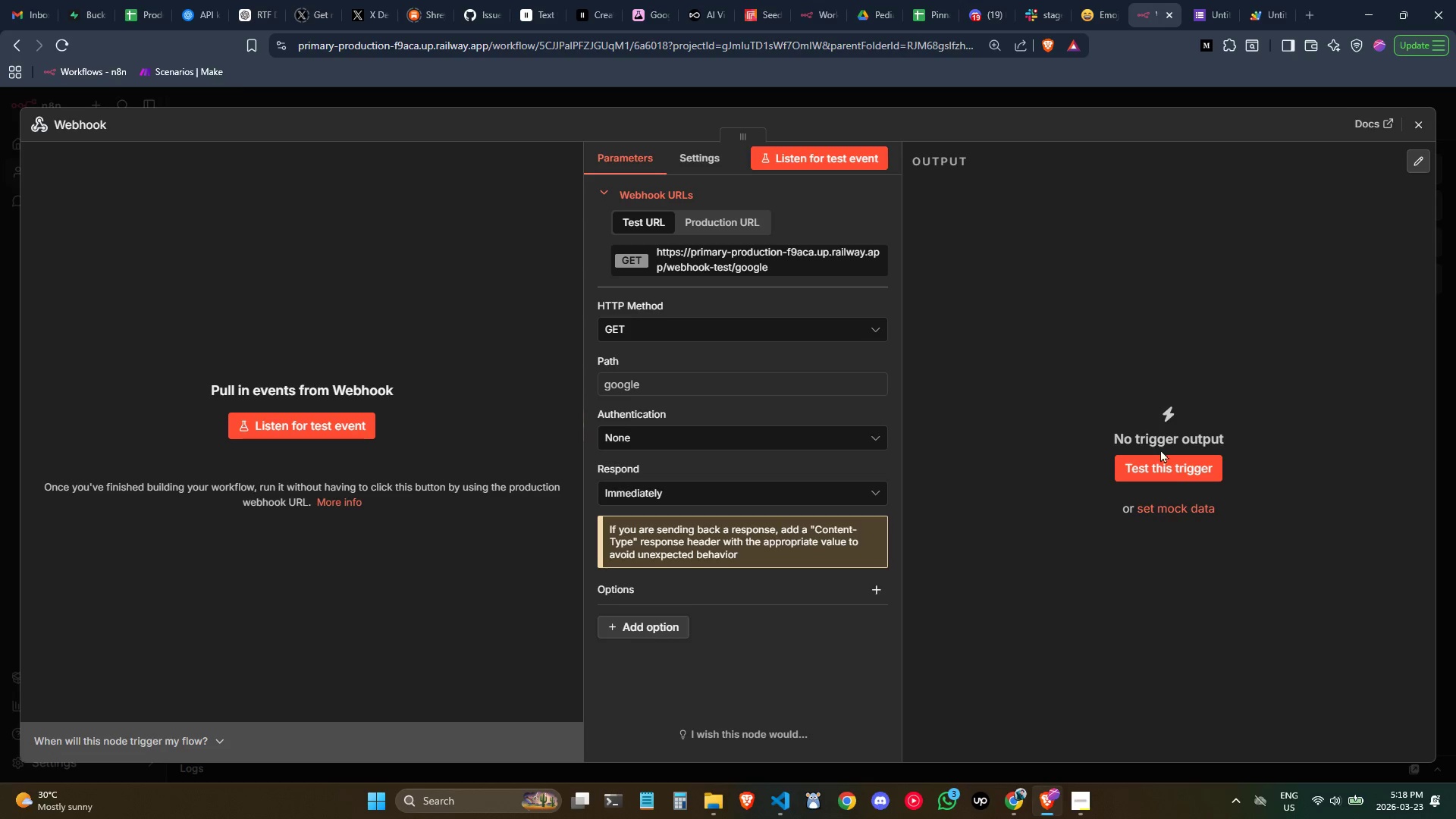 
left_click([1421, 112])
 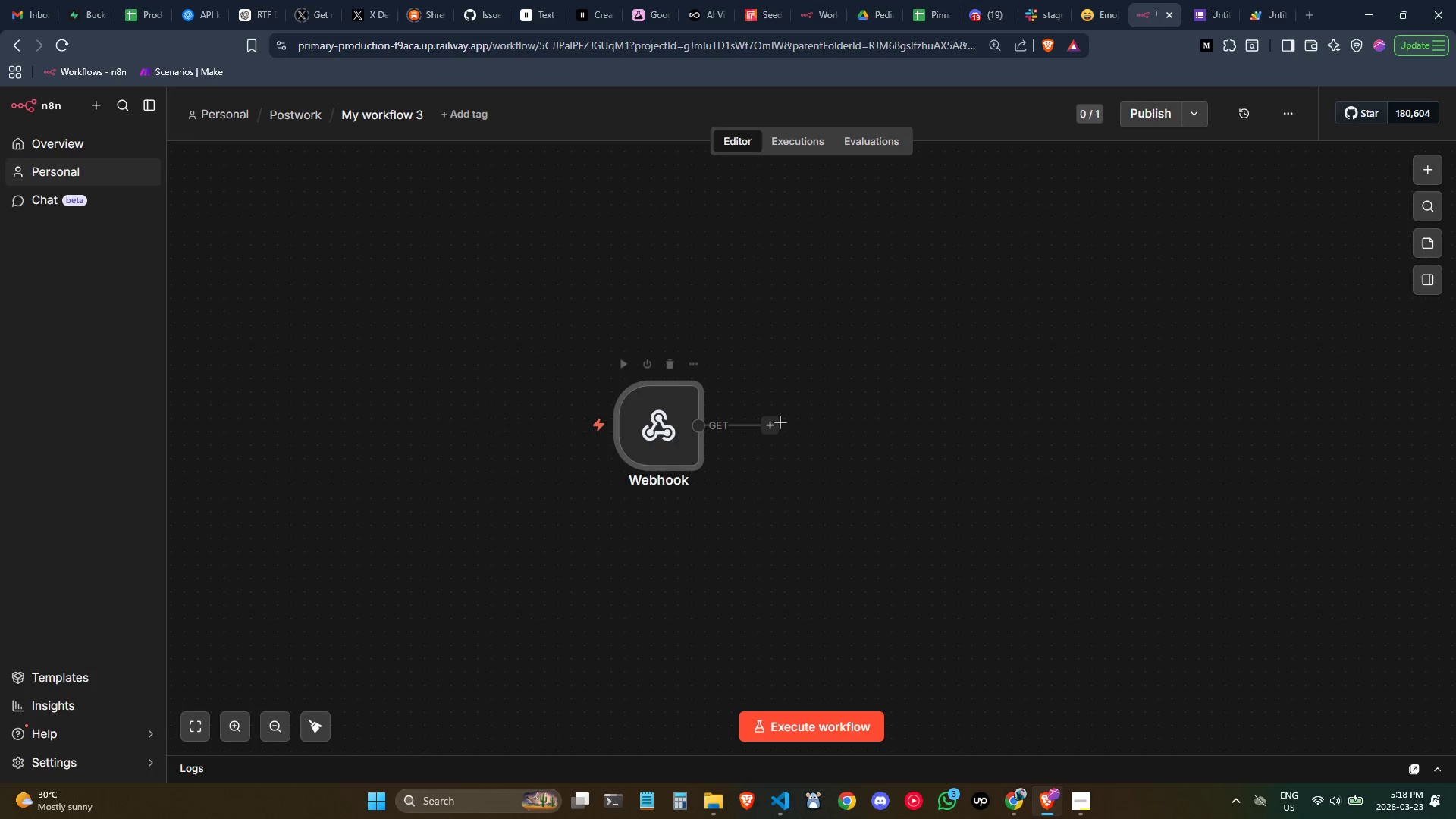 
left_click([768, 425])
 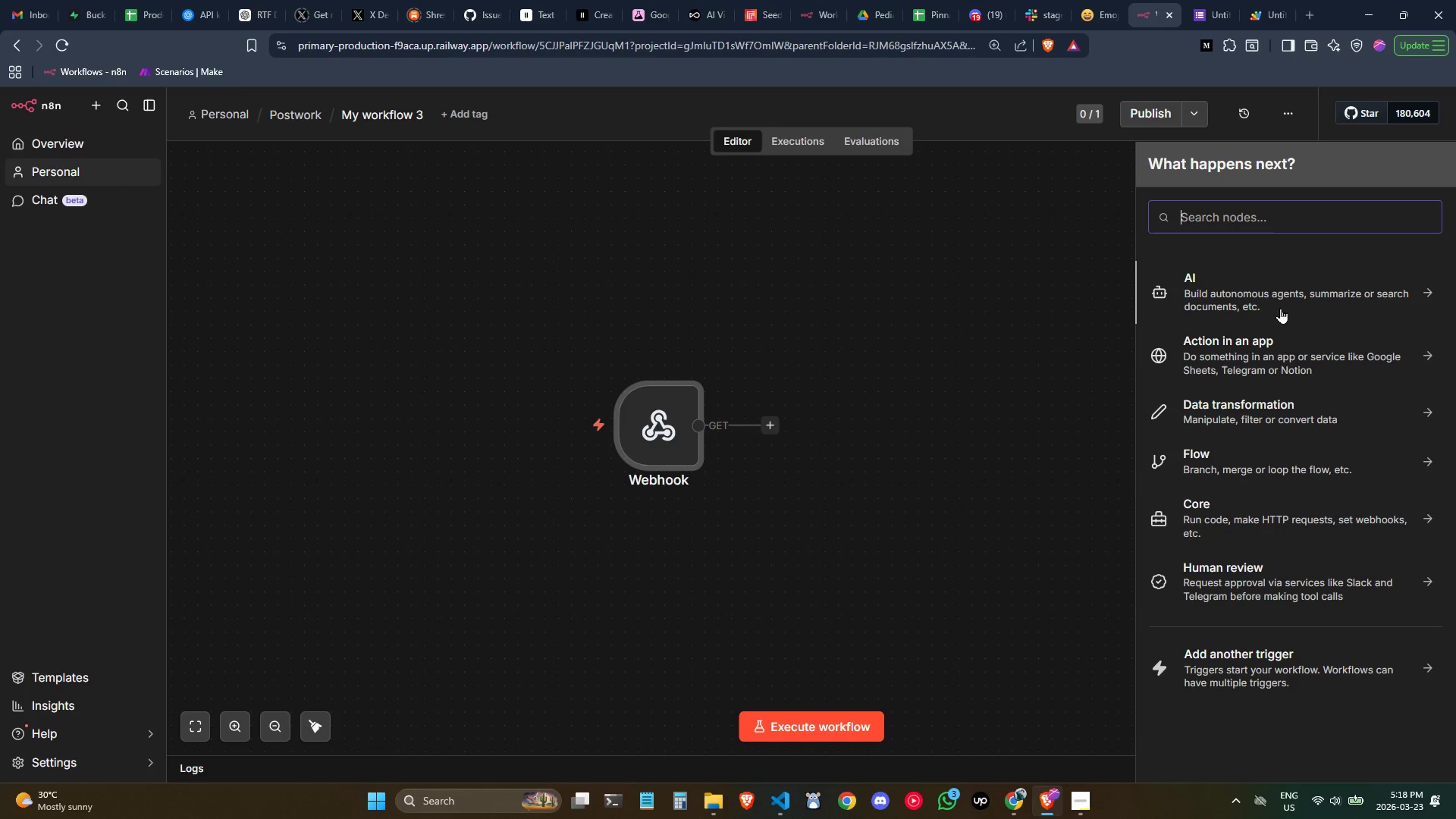 
type(set)
 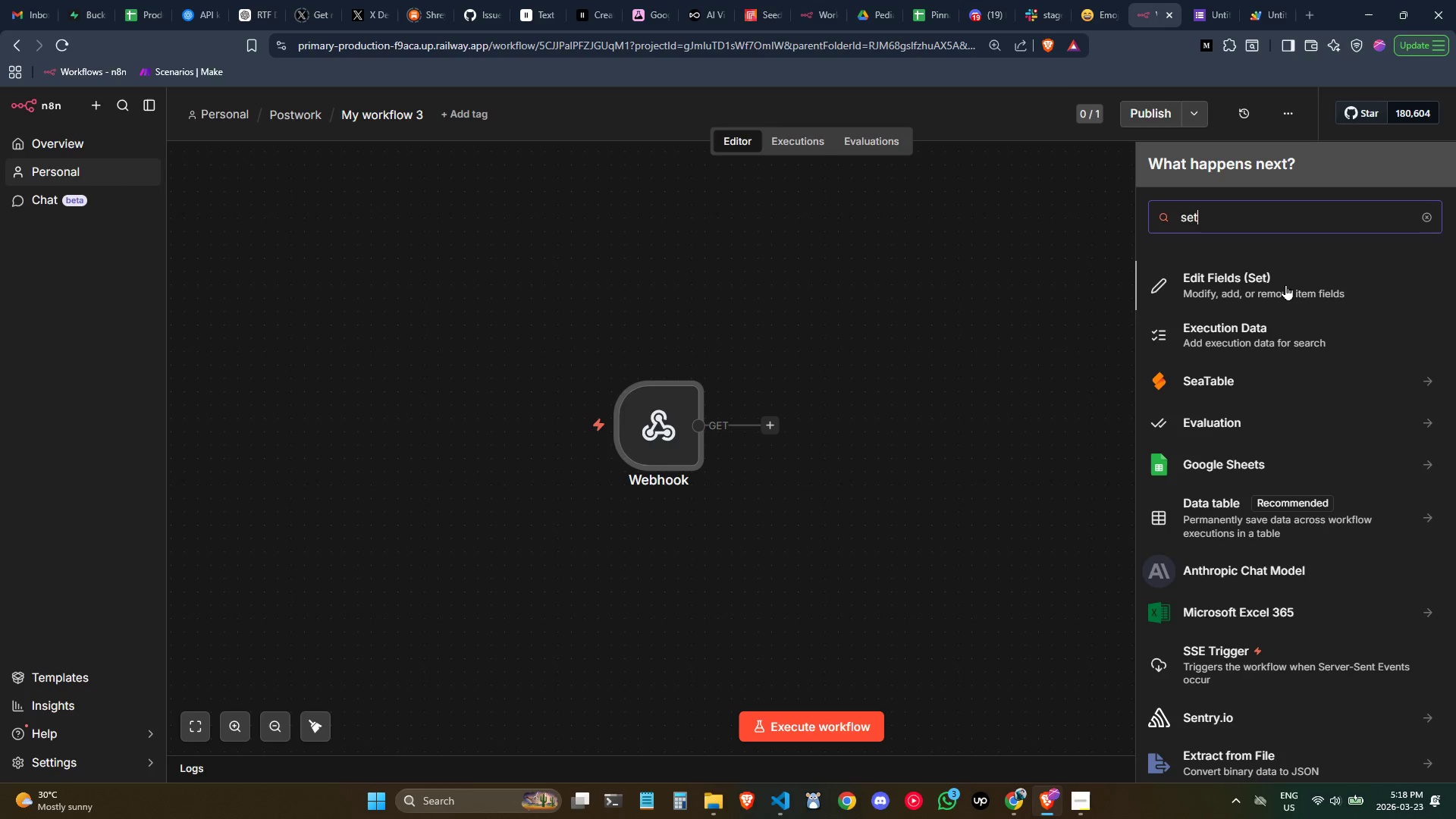 
left_click([1283, 282])
 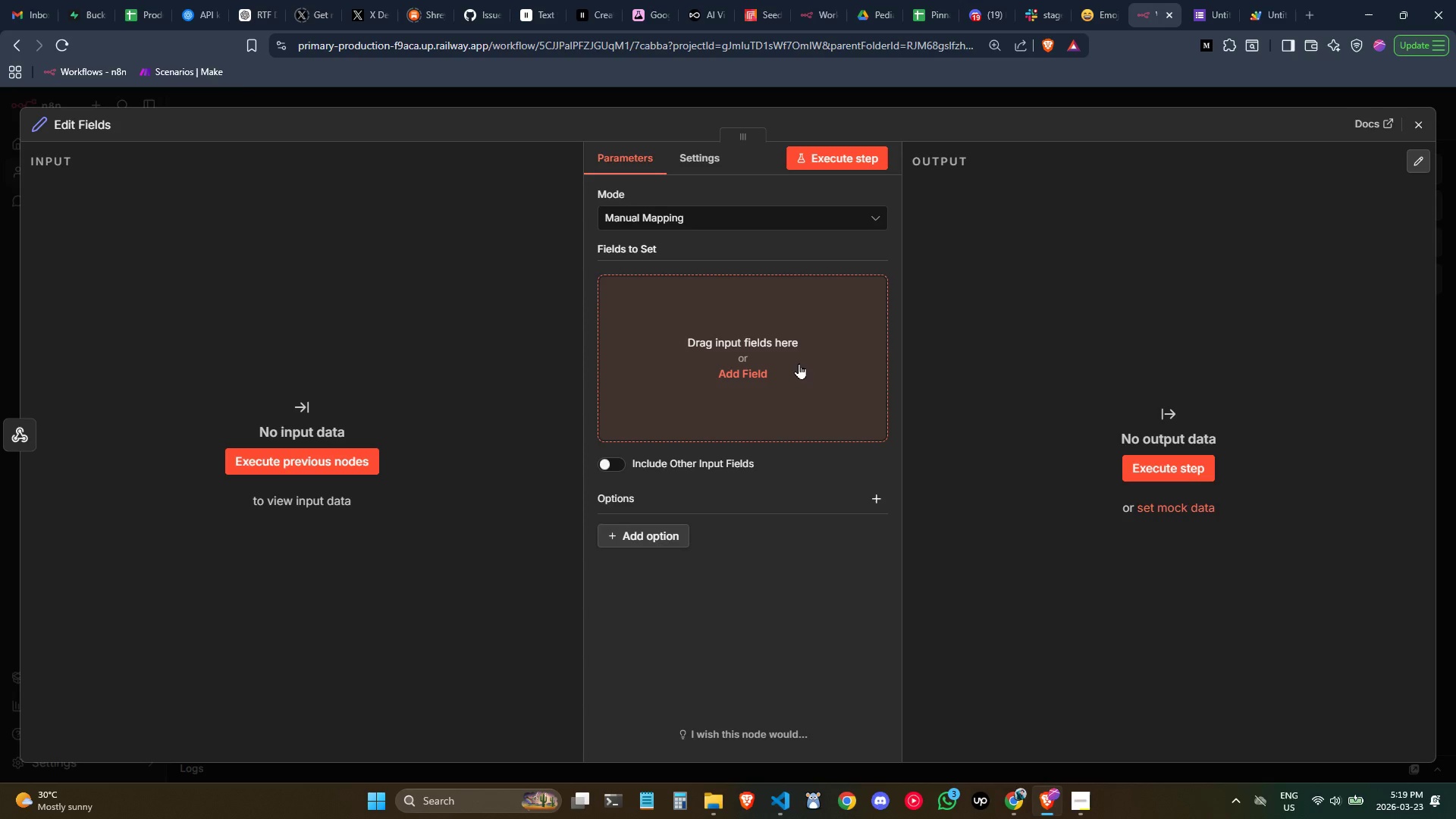 
wait(31.86)
 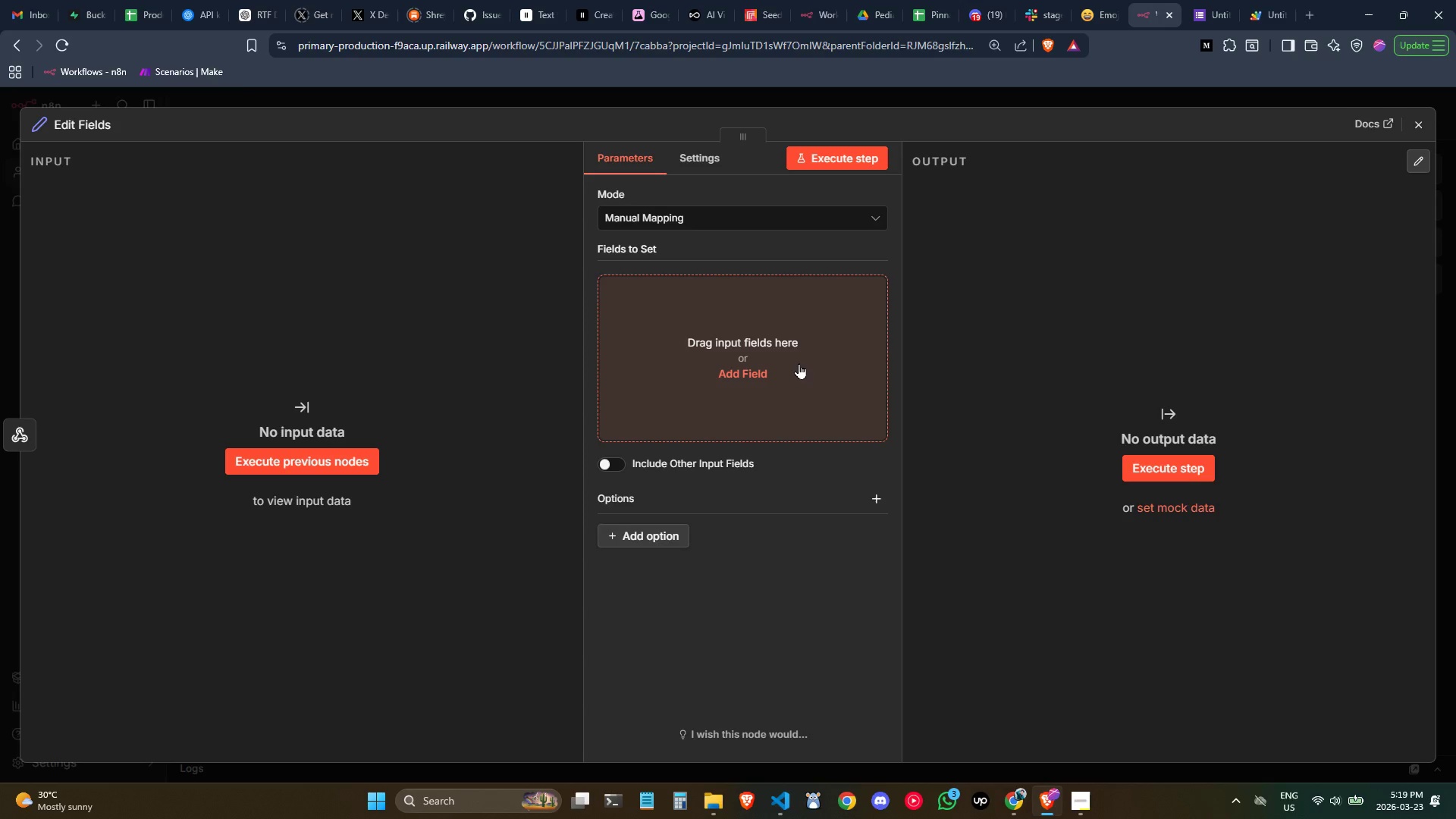 
left_click([820, 582])
 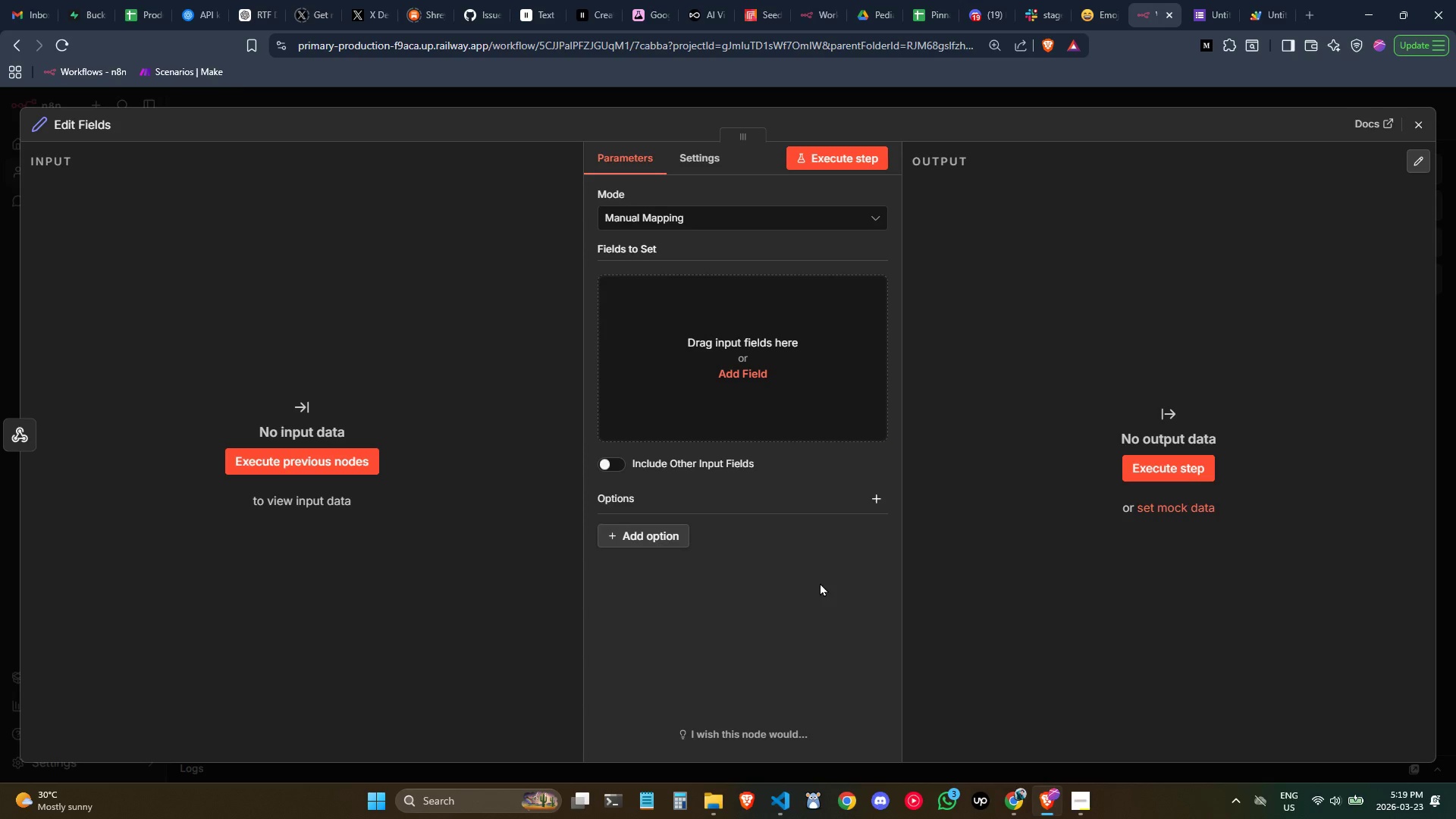 
wait(13.94)
 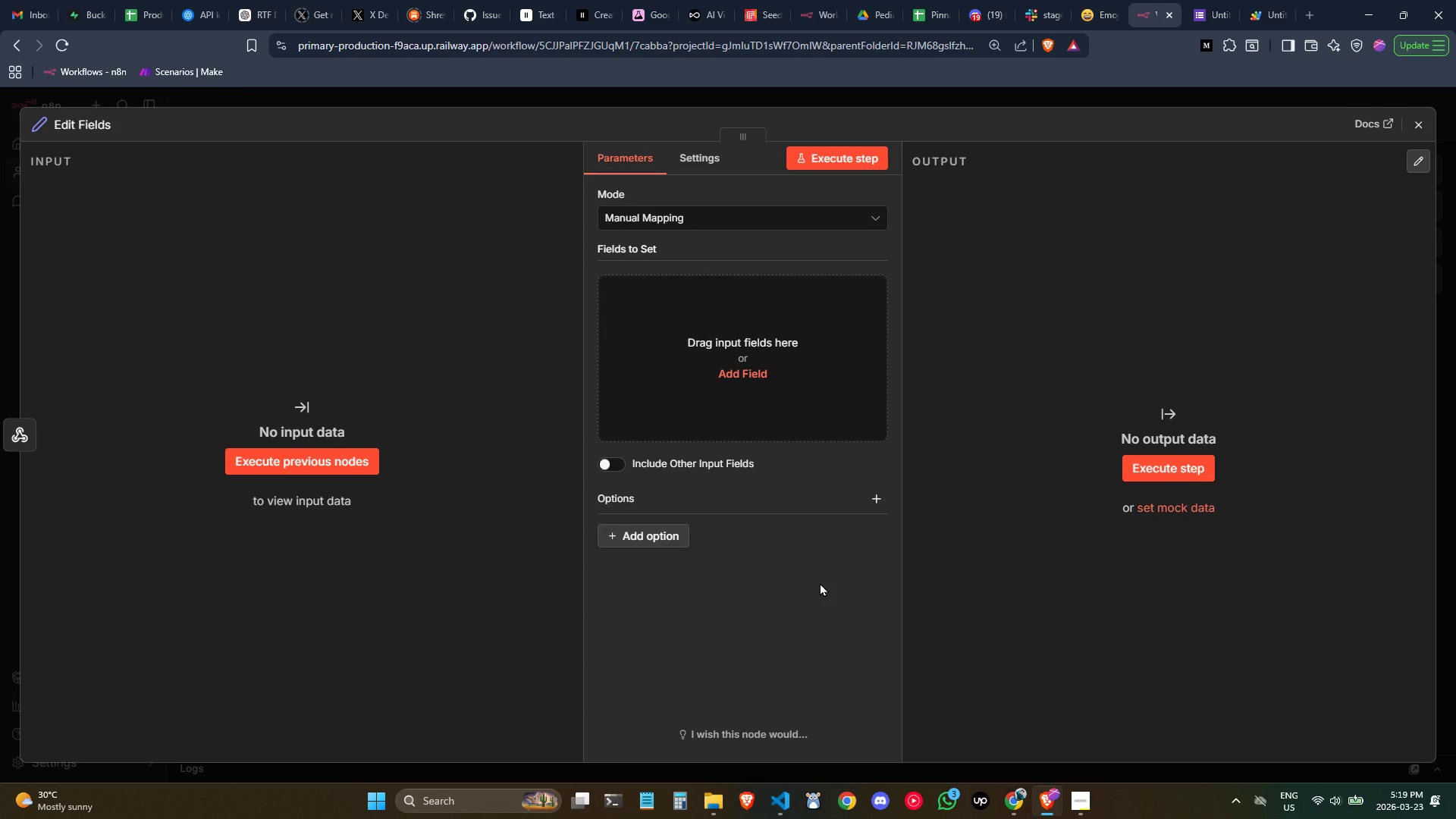 
left_click([1413, 121])
 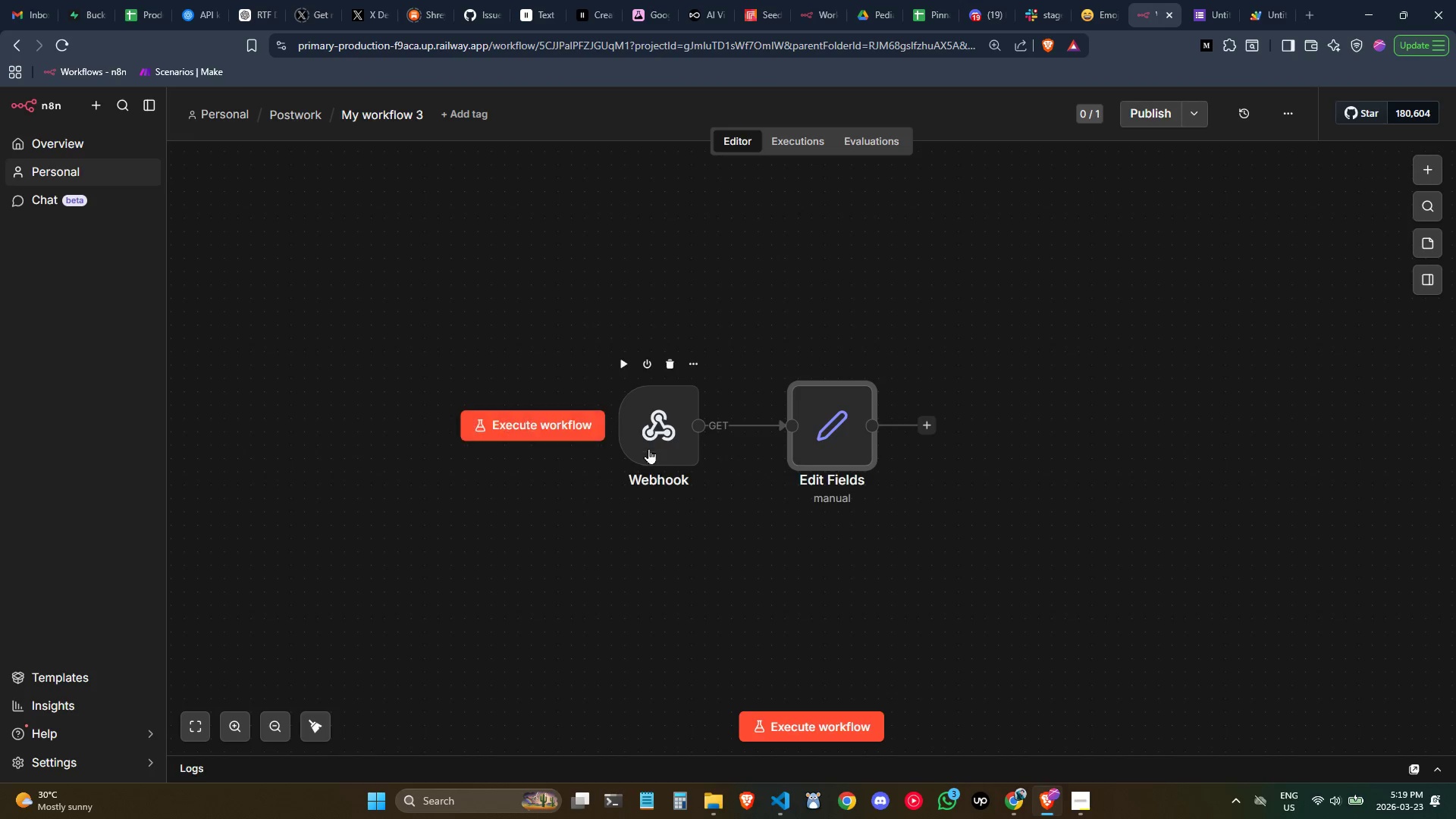 
double_click([648, 448])
 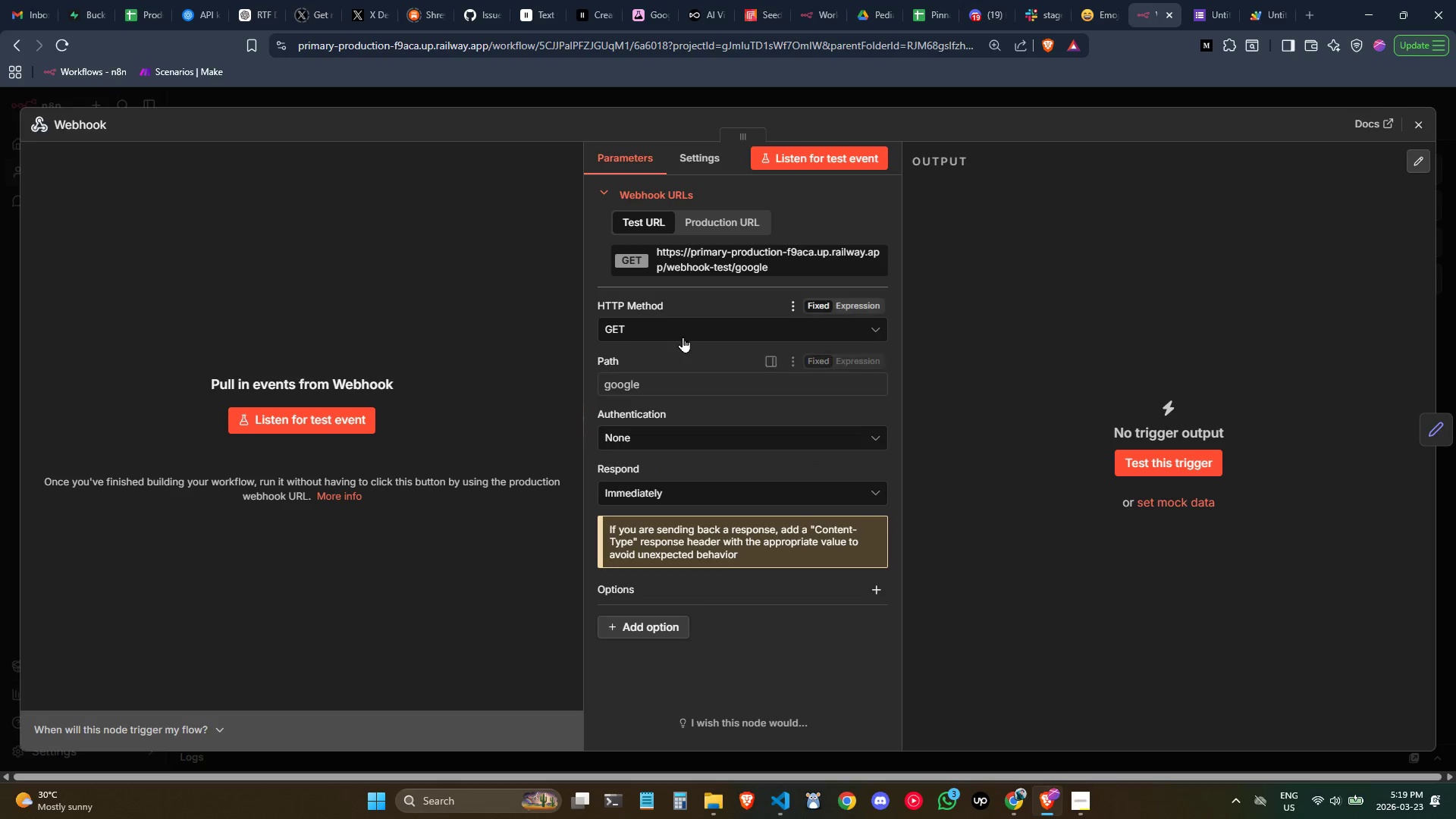 
wait(5.47)
 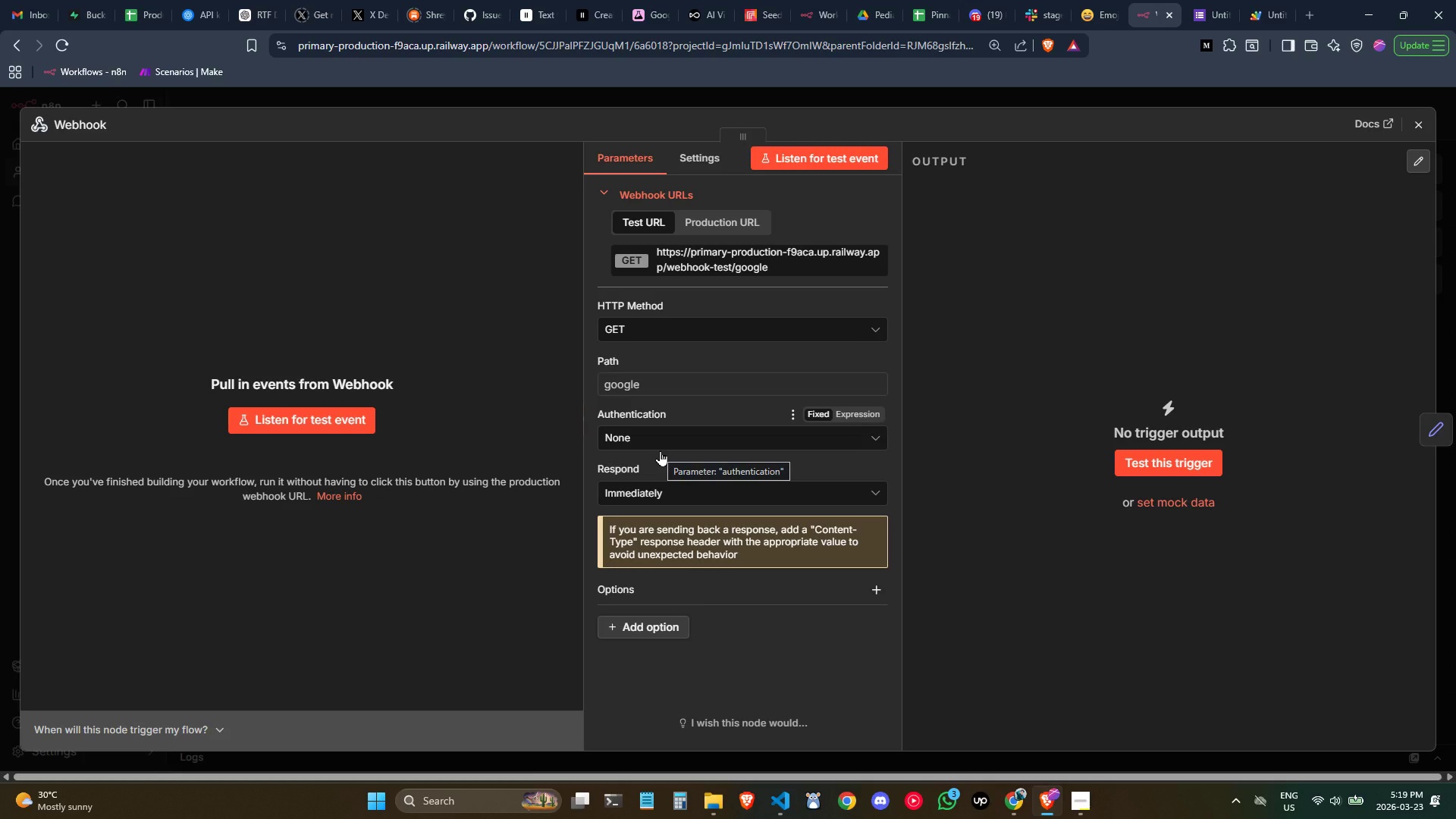 
double_click([673, 384])
 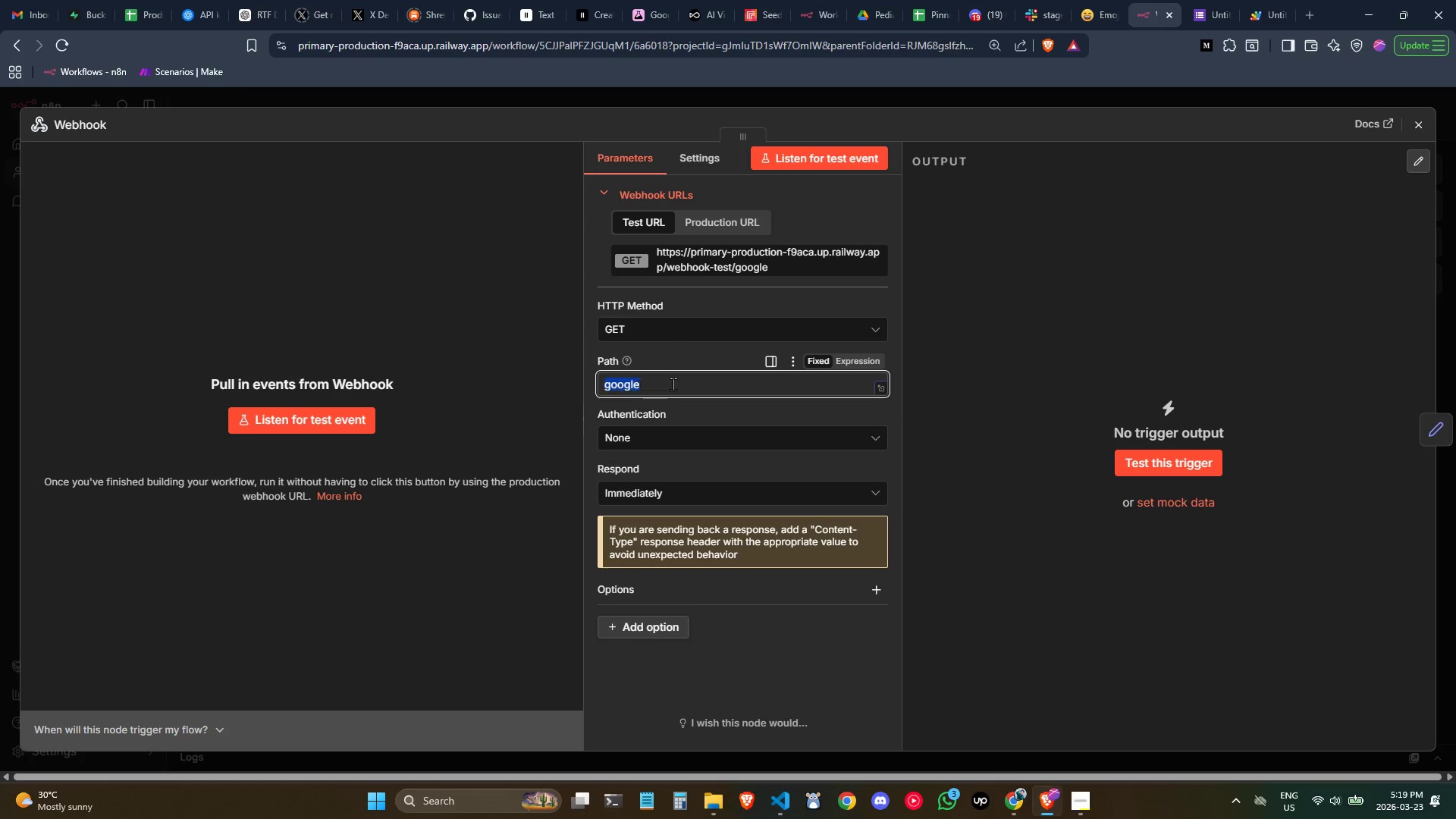 
triple_click([673, 384])
 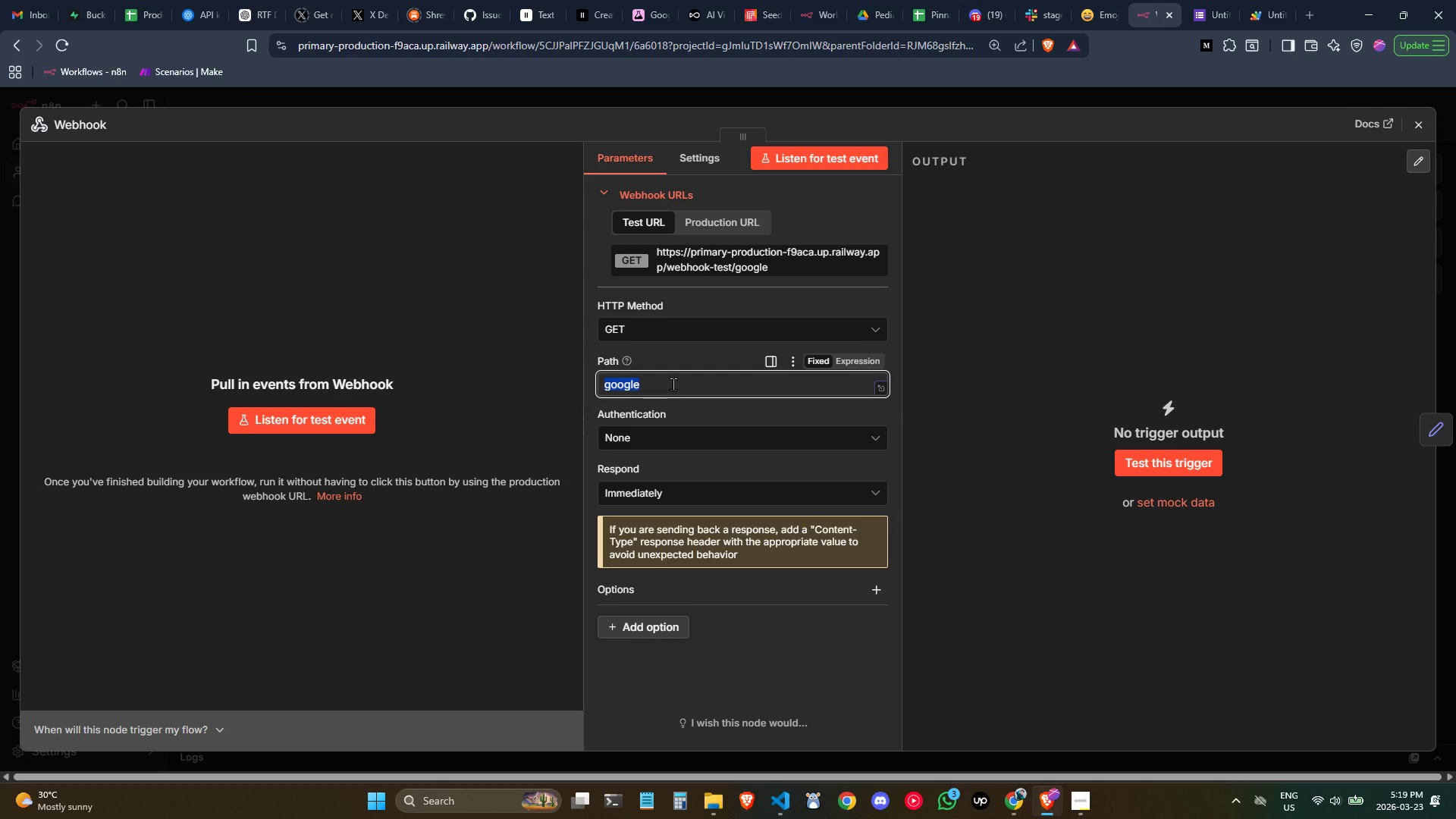 
type(silver-skates-)
 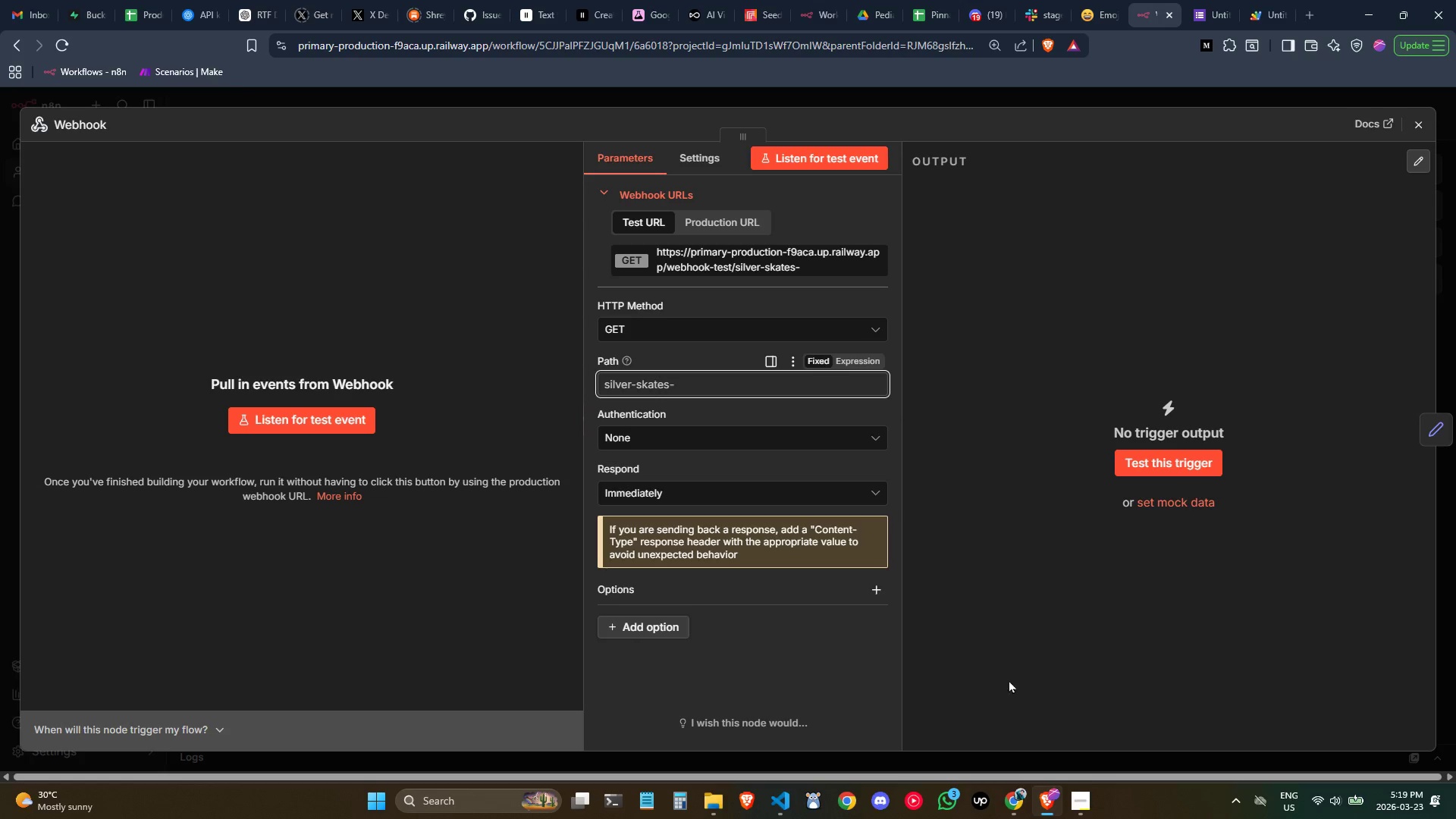 
left_click([1068, 797])